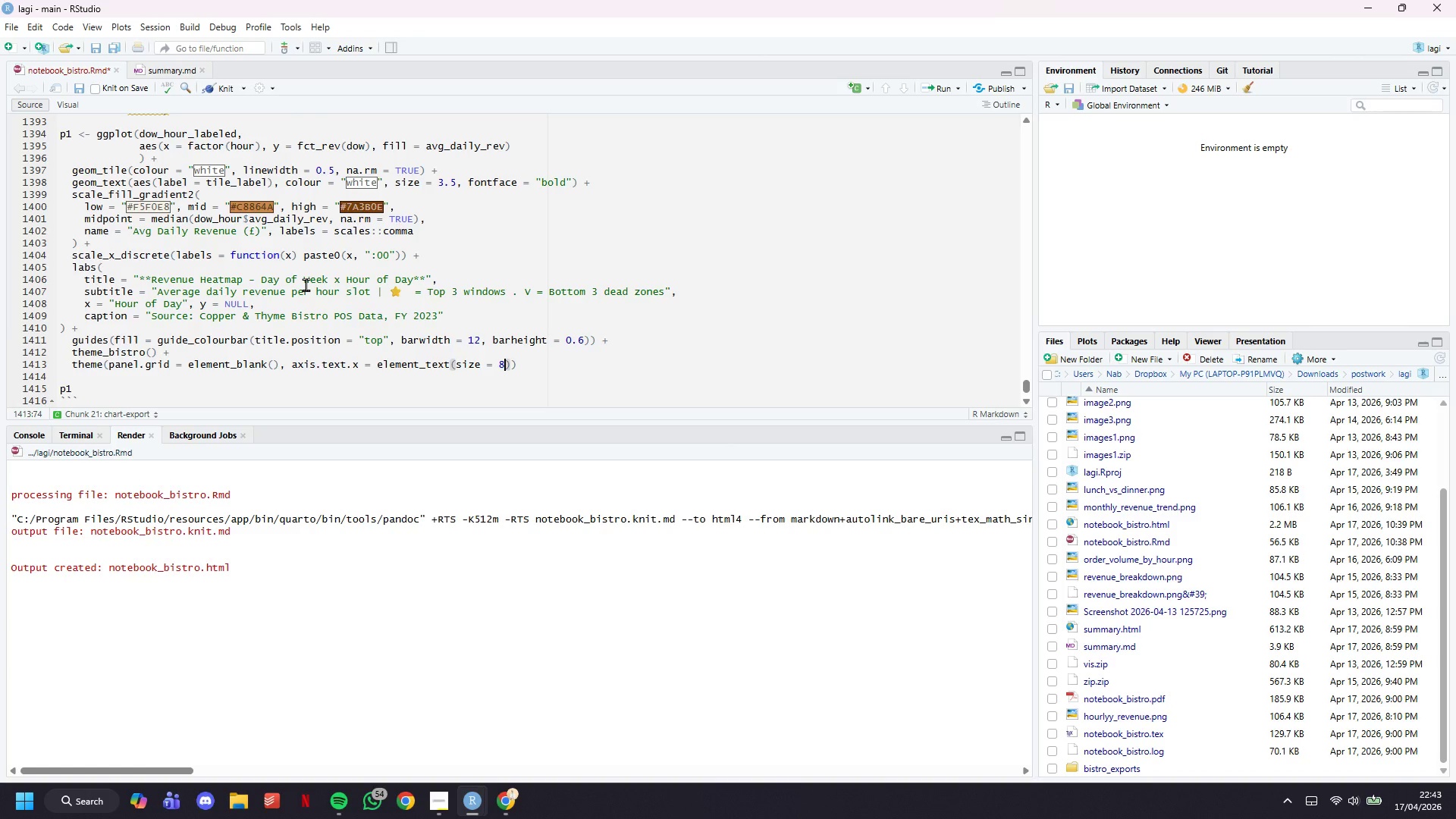 
key(ArrowRight)
 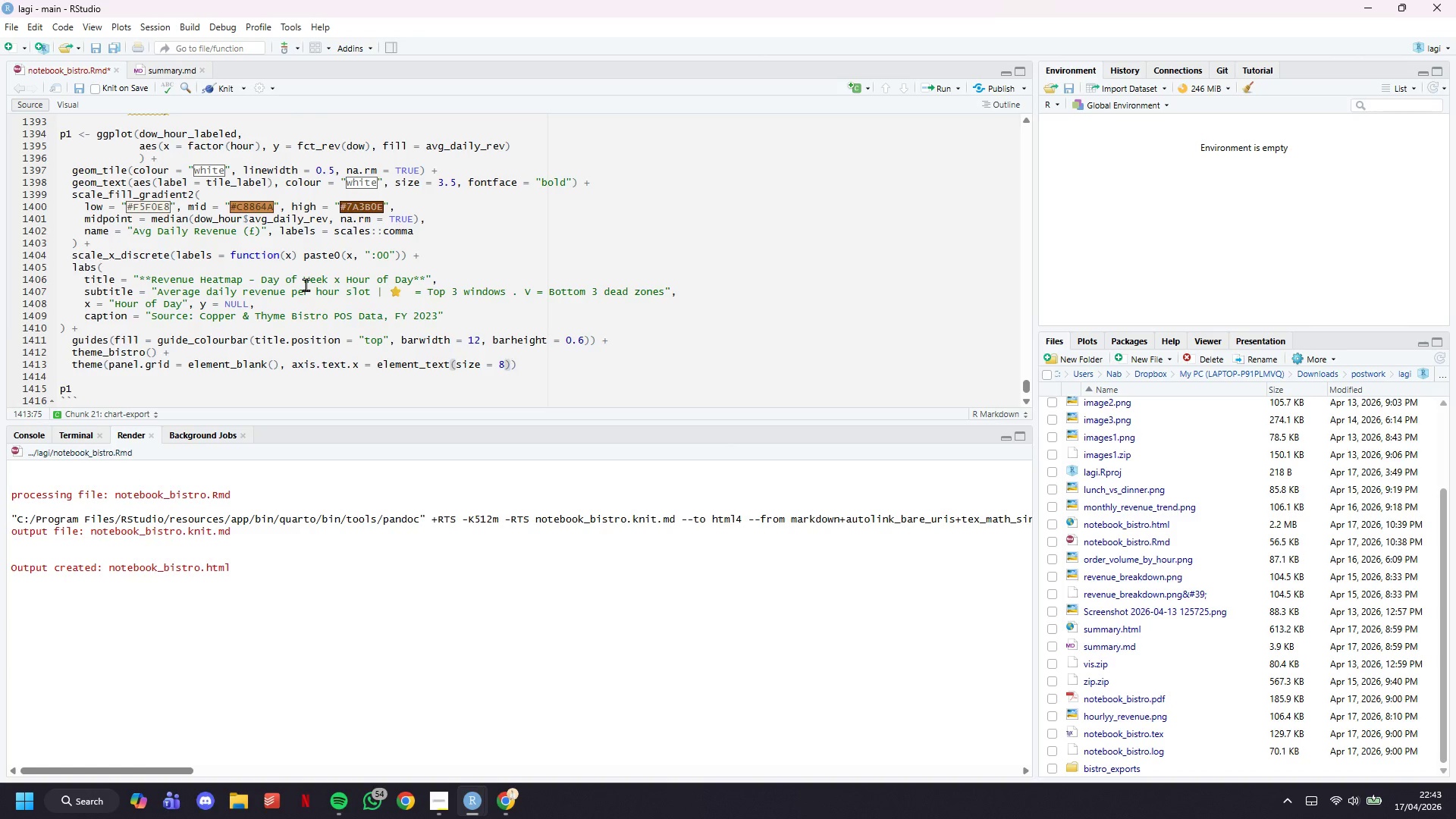 
key(Comma)
 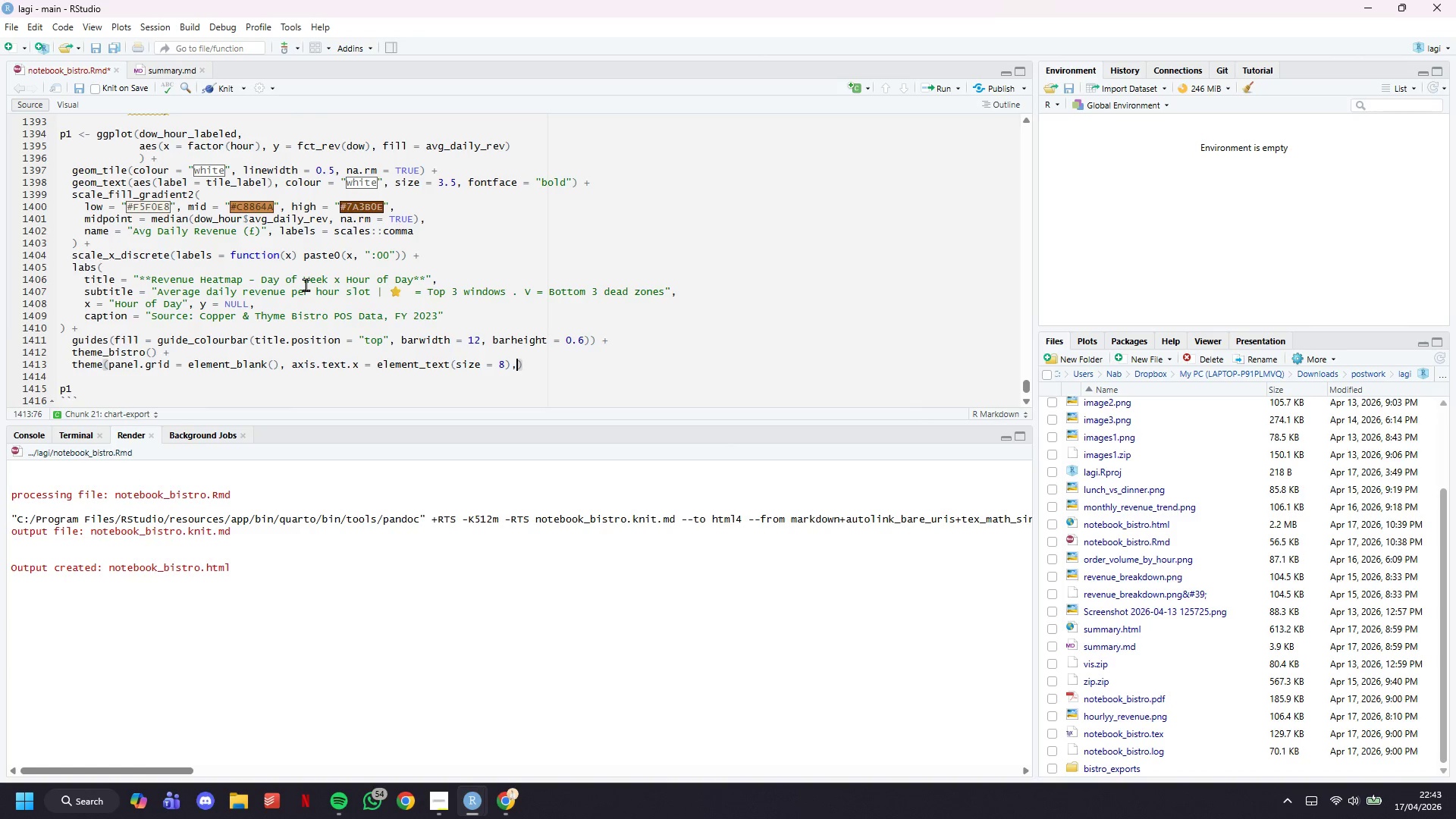 
key(Enter)
 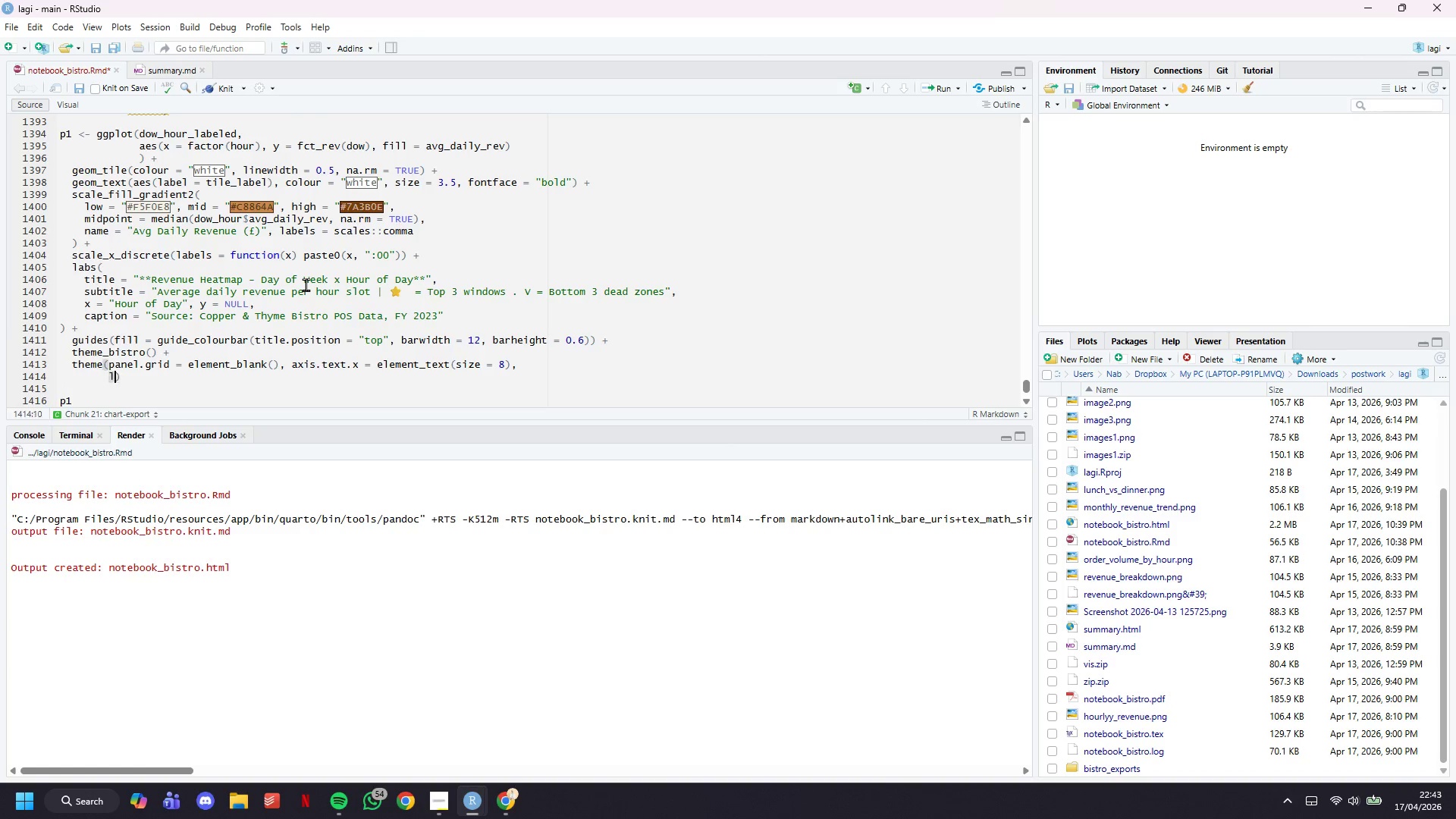 
type(legend.position = "bottom)
 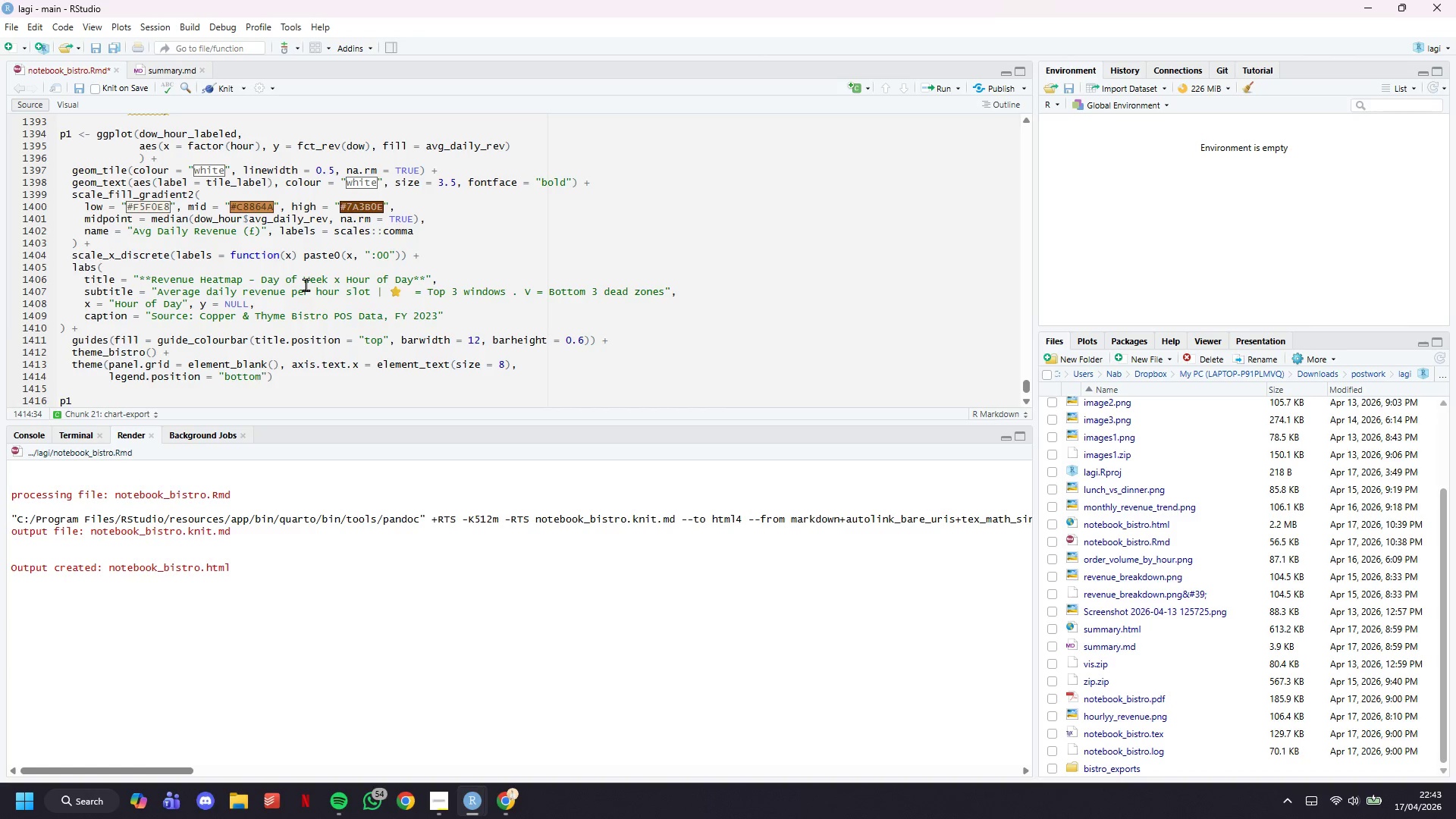 
key(ArrowRight)
 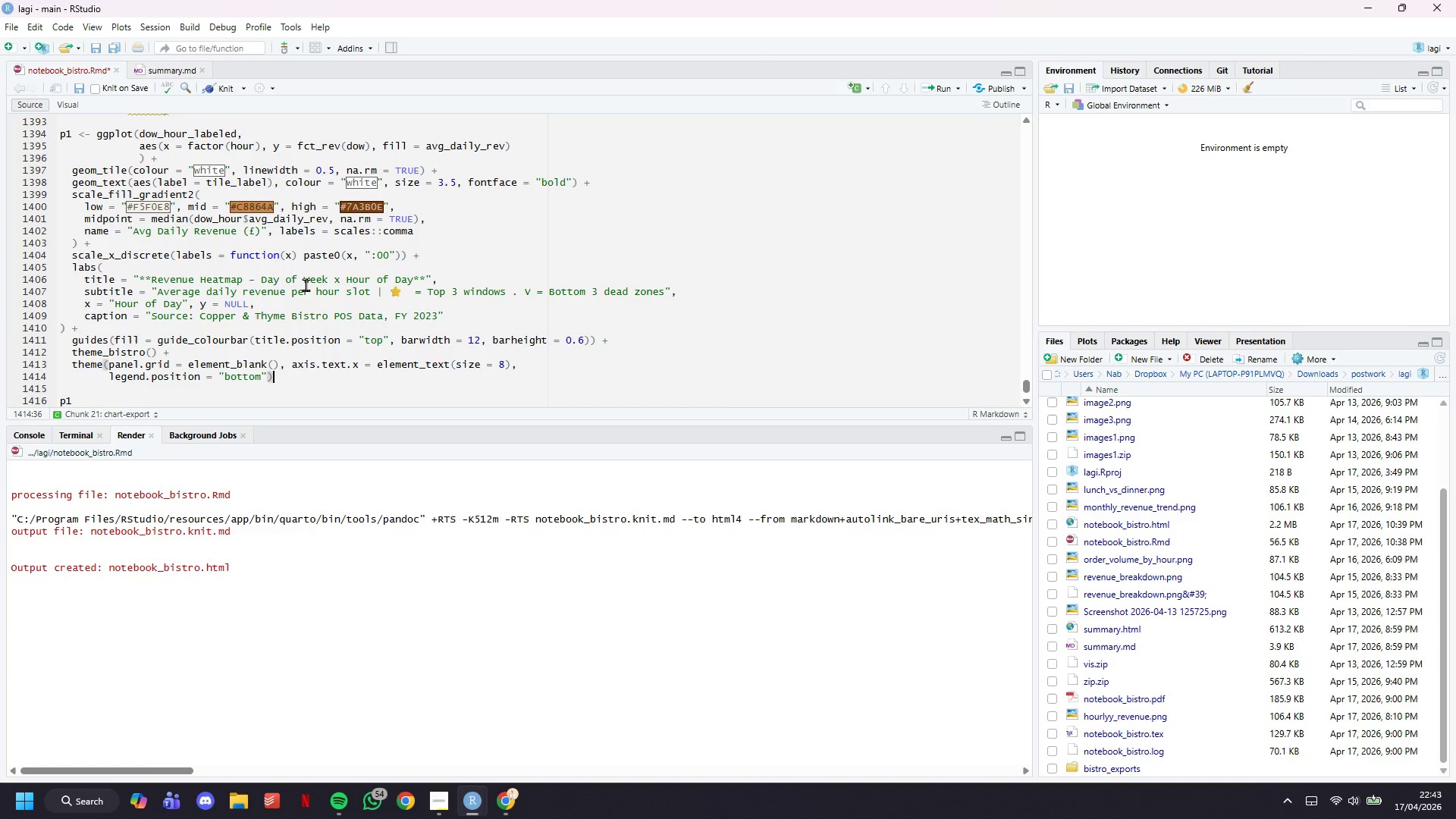 
key(ArrowRight)
 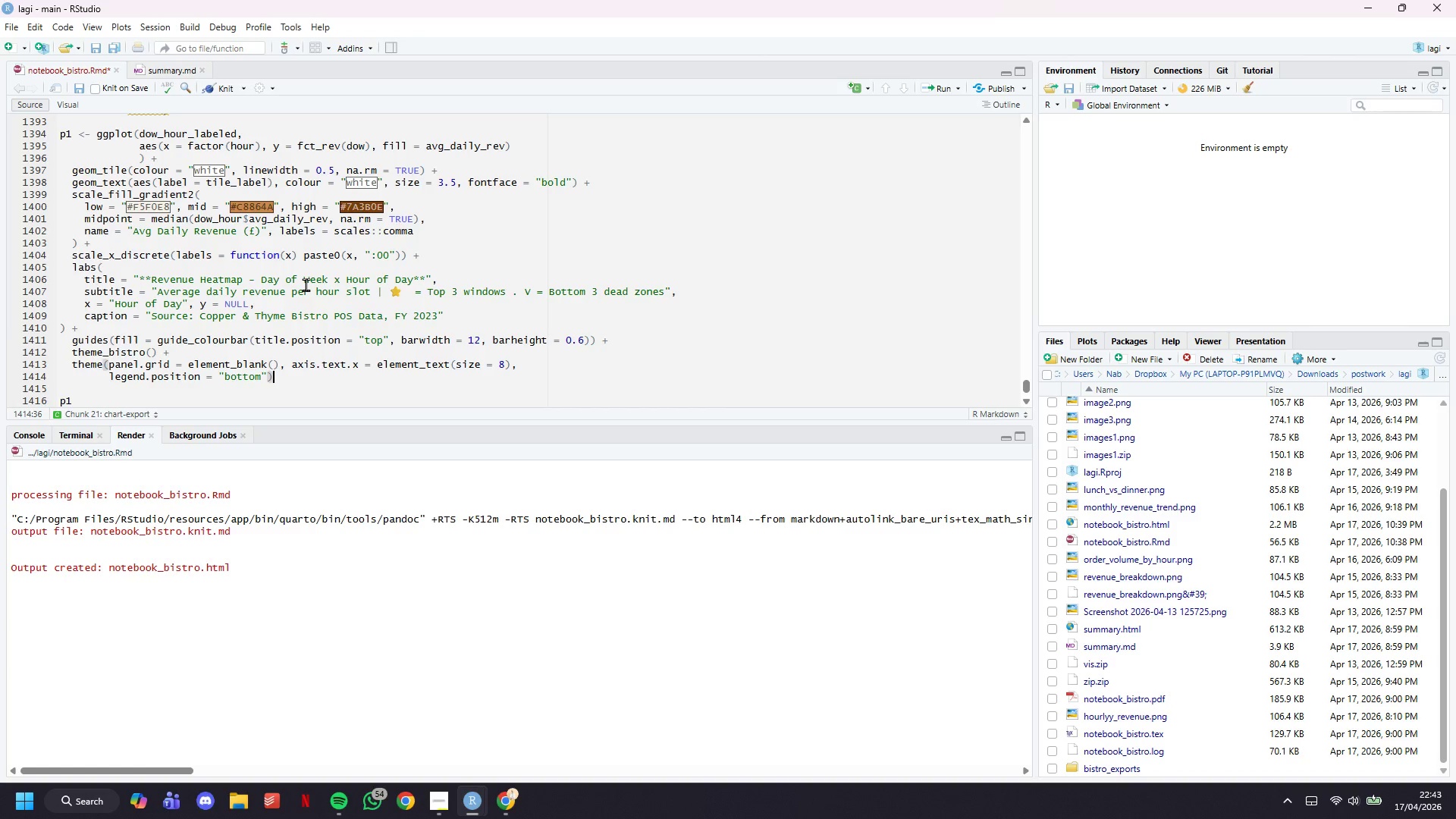 
key(ArrowDown)
 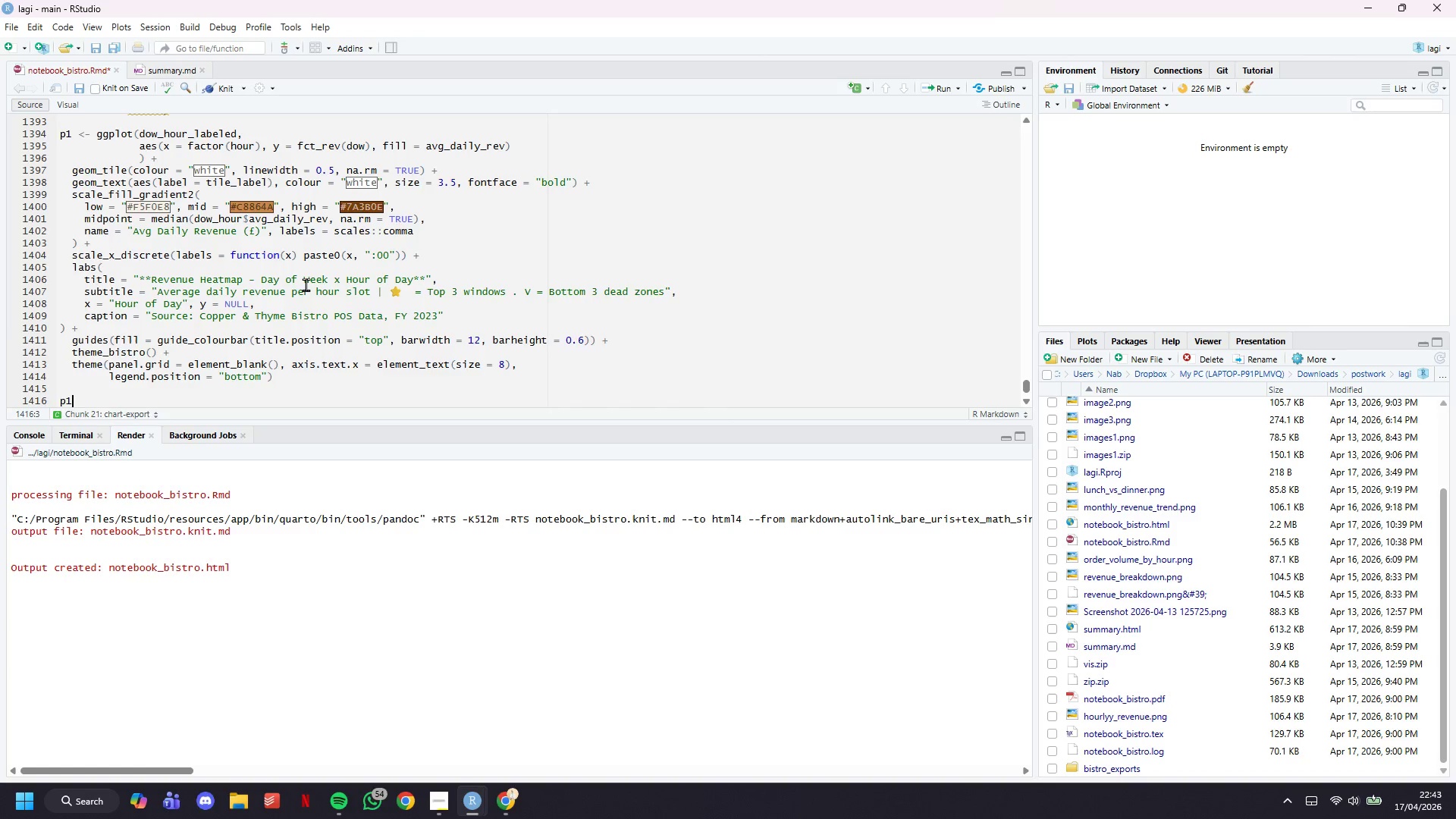 
key(ArrowDown)
 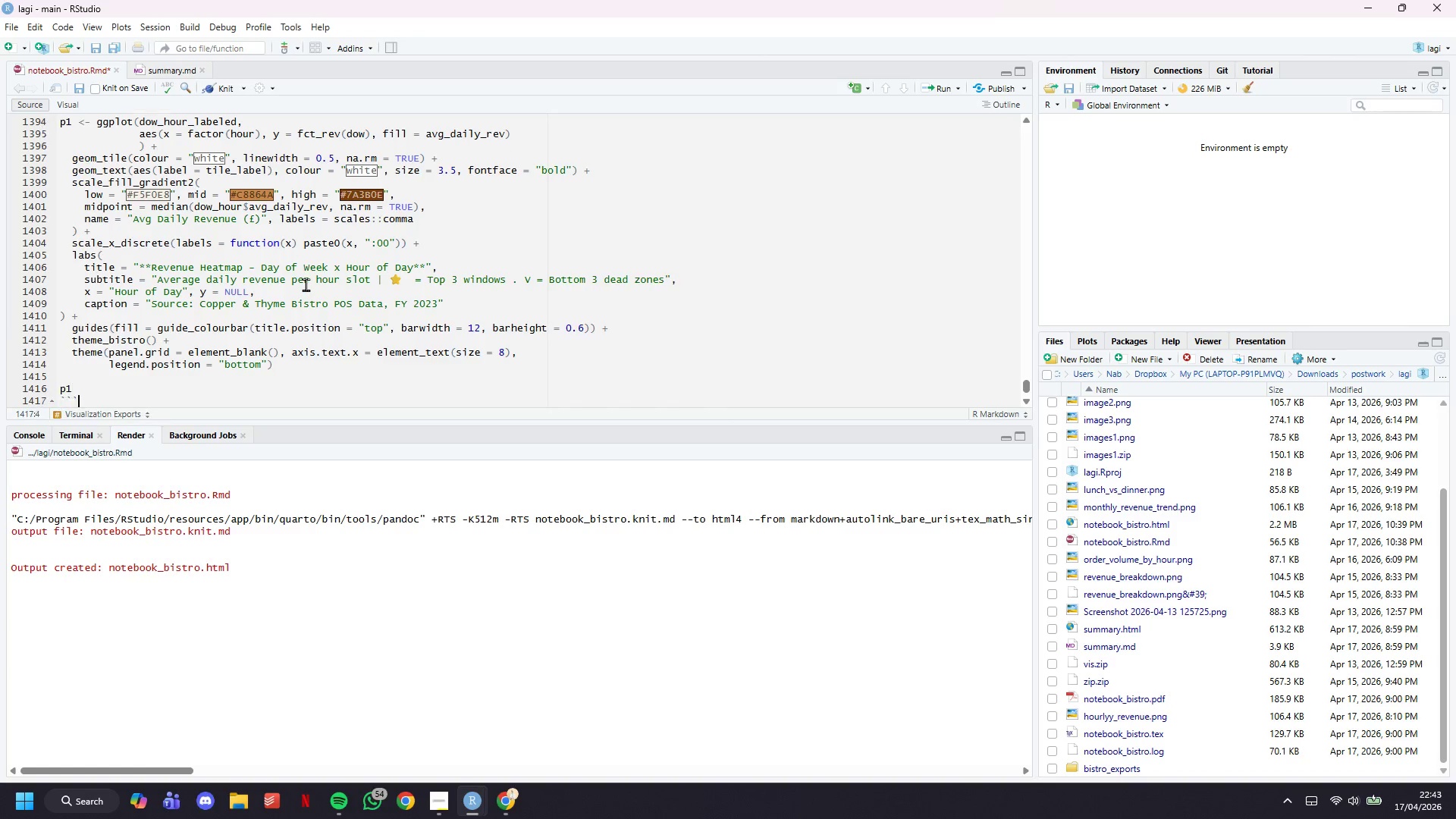 
key(ArrowDown)
 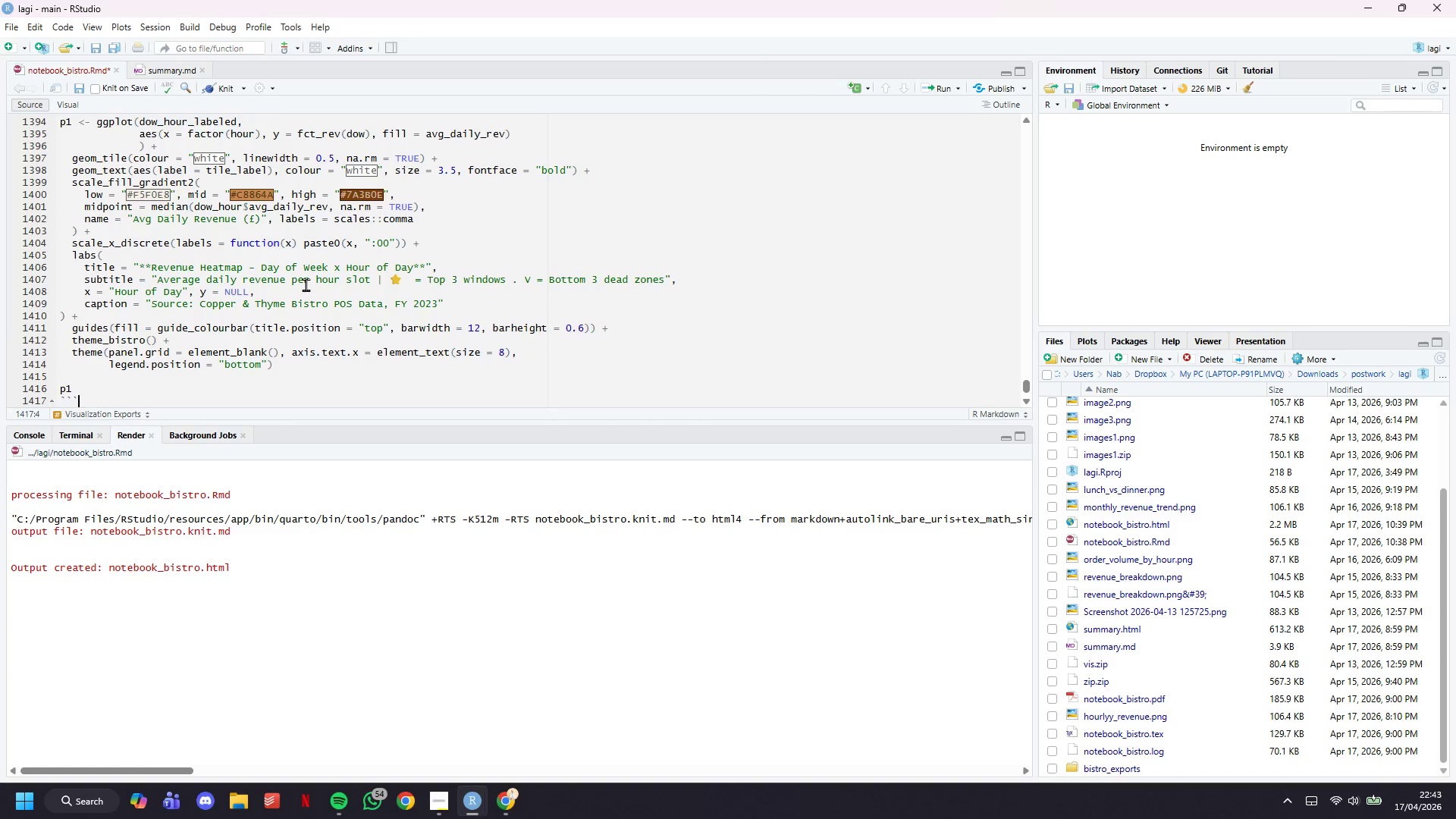 
key(ArrowDown)
 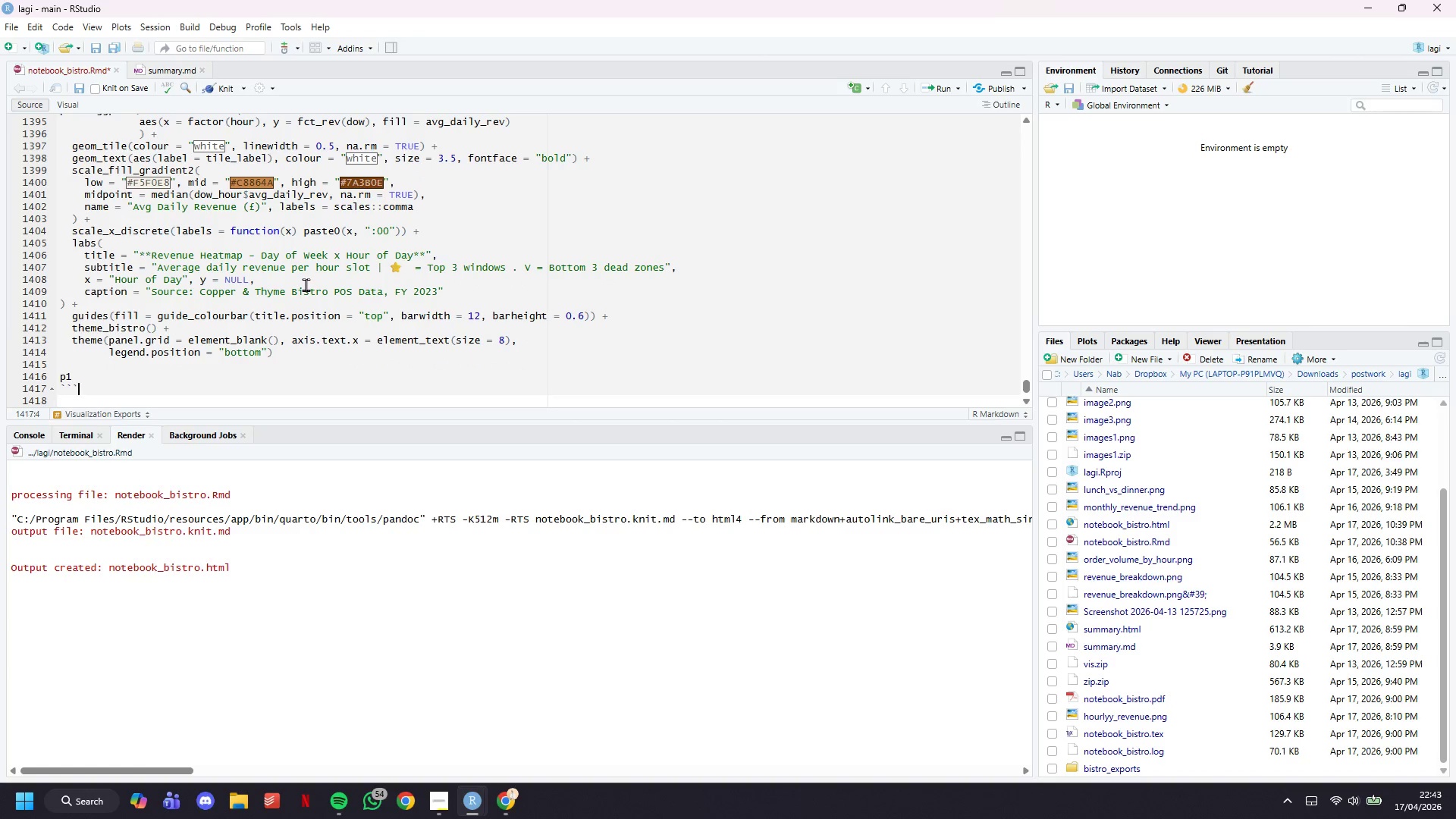 
key(ArrowUp)
 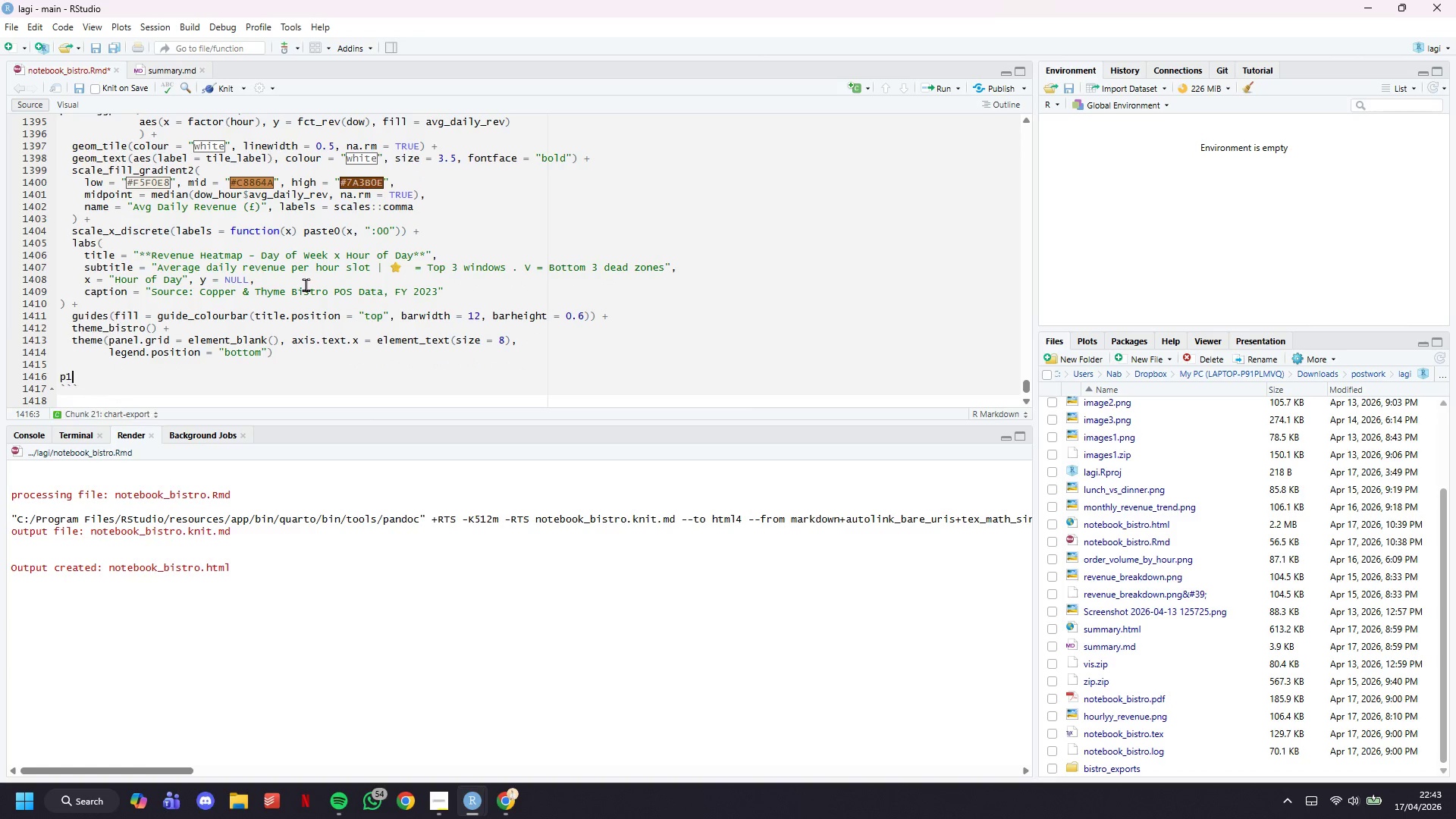 
key(ArrowUp)
 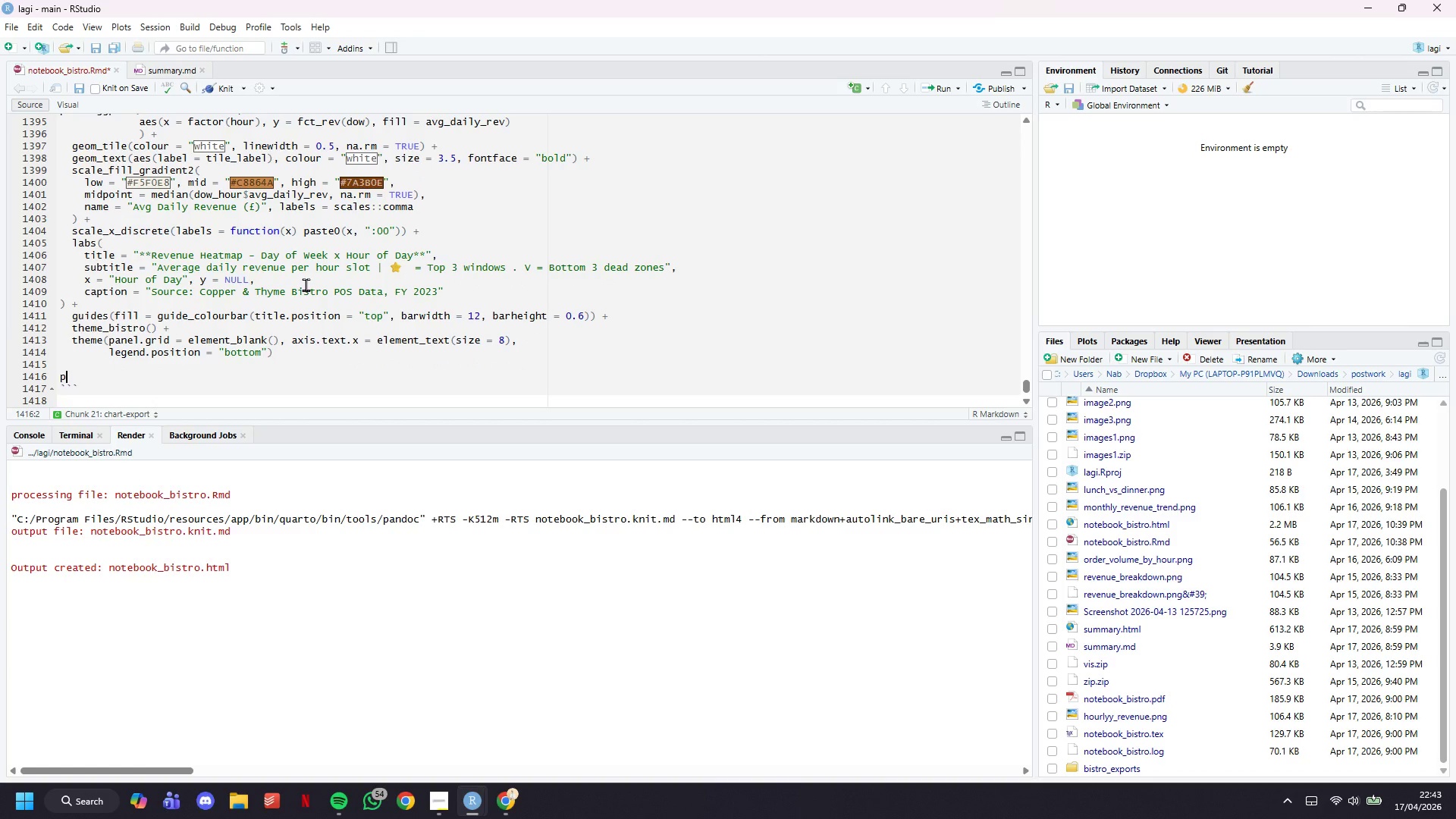 
key(Backspace)
key(Backspace)
type(save_chart(p1, :)
key(Backspace)
 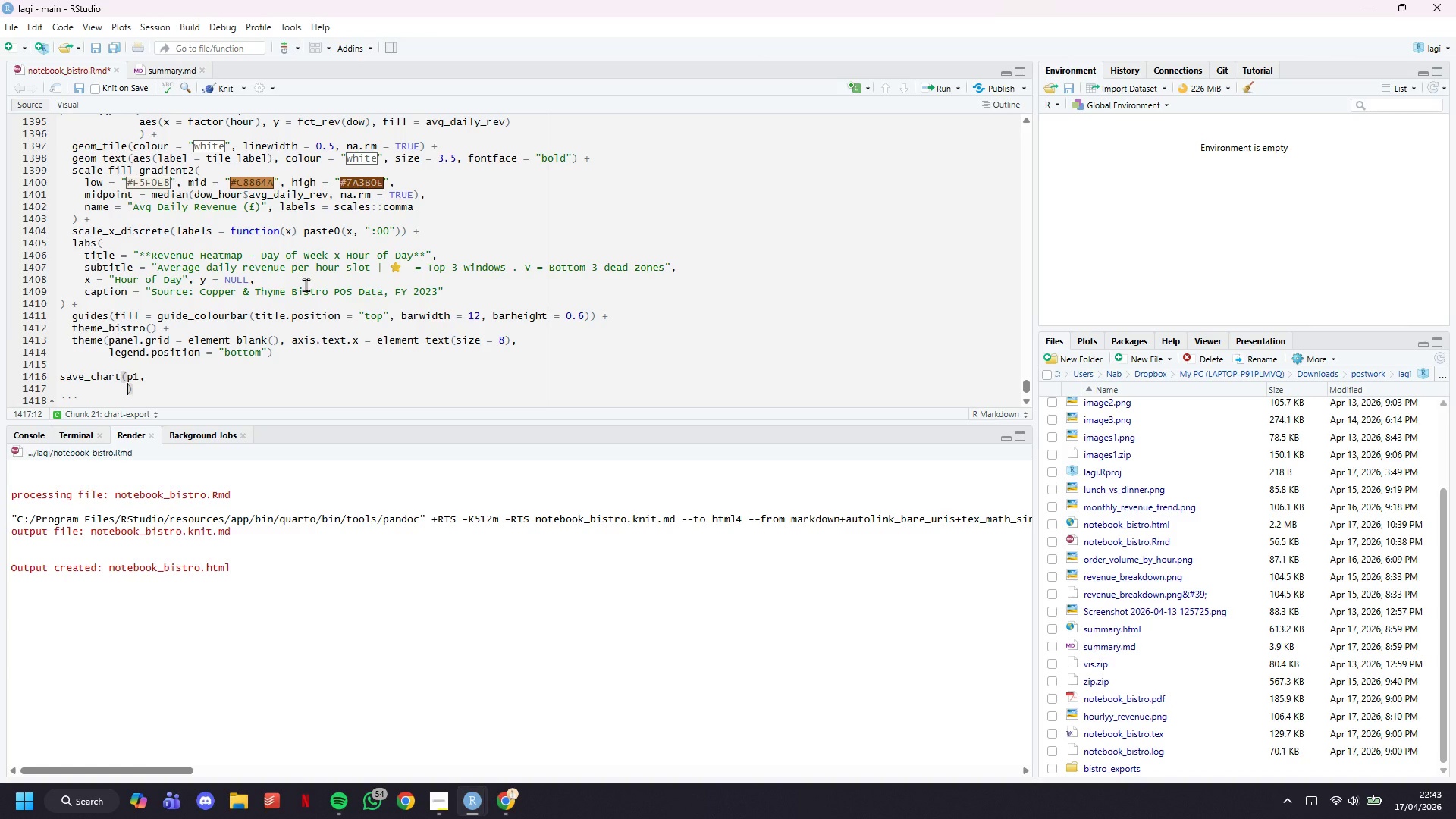 
key(Shift+Enter)
 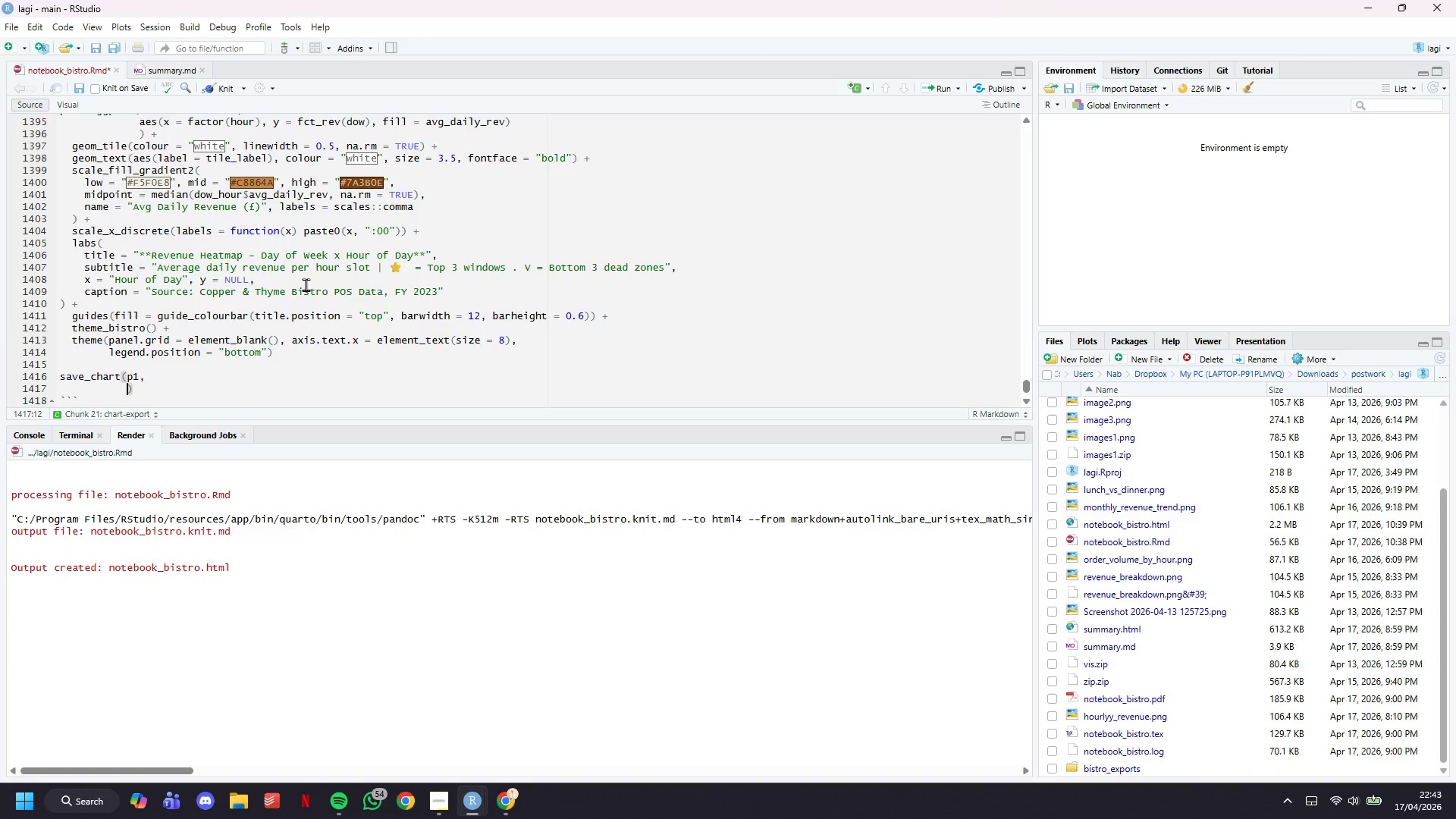 
key(Control+Z)
 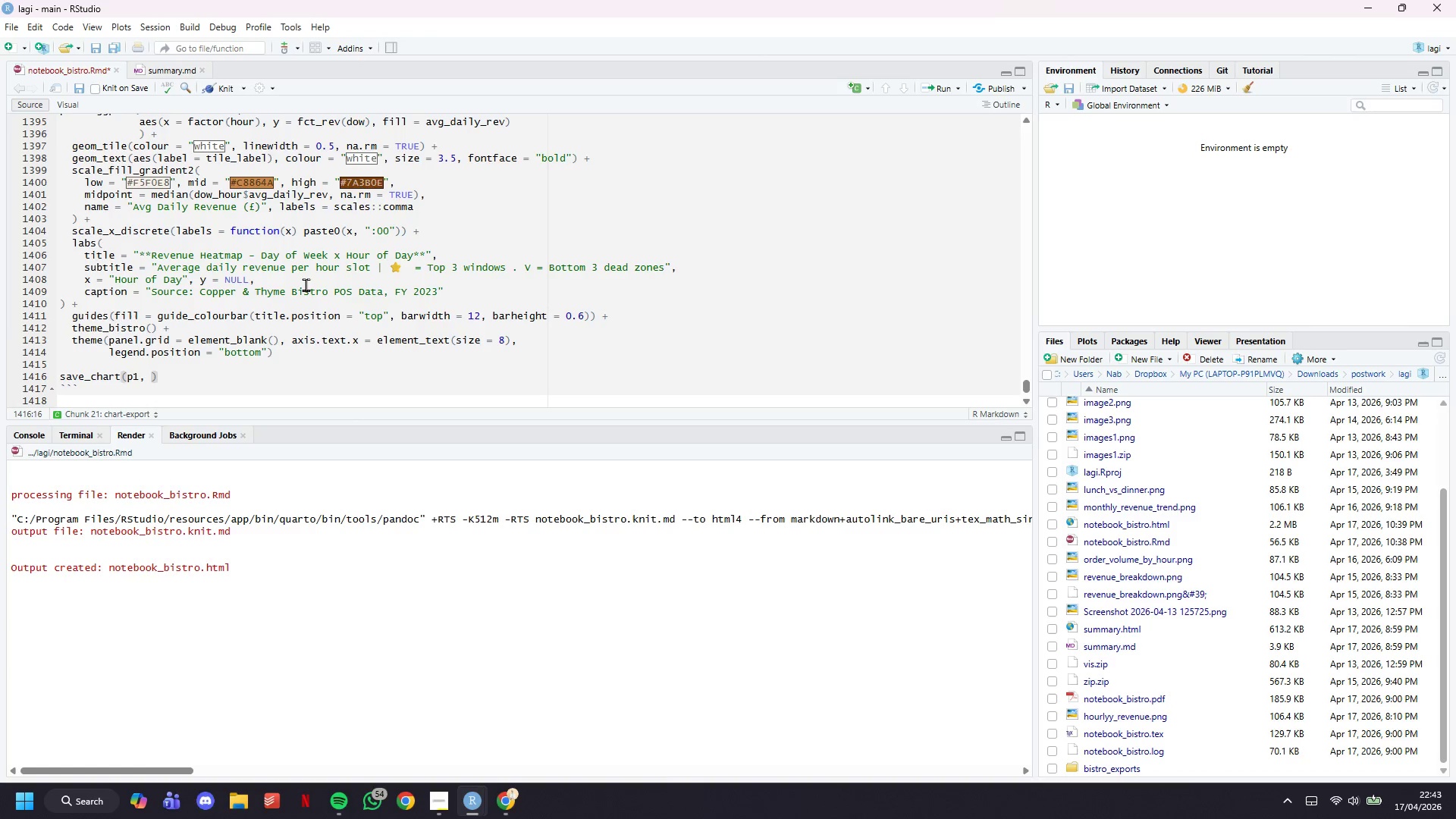 
type("chart_)
key(Backspace)
type(01_heatmap.png)
 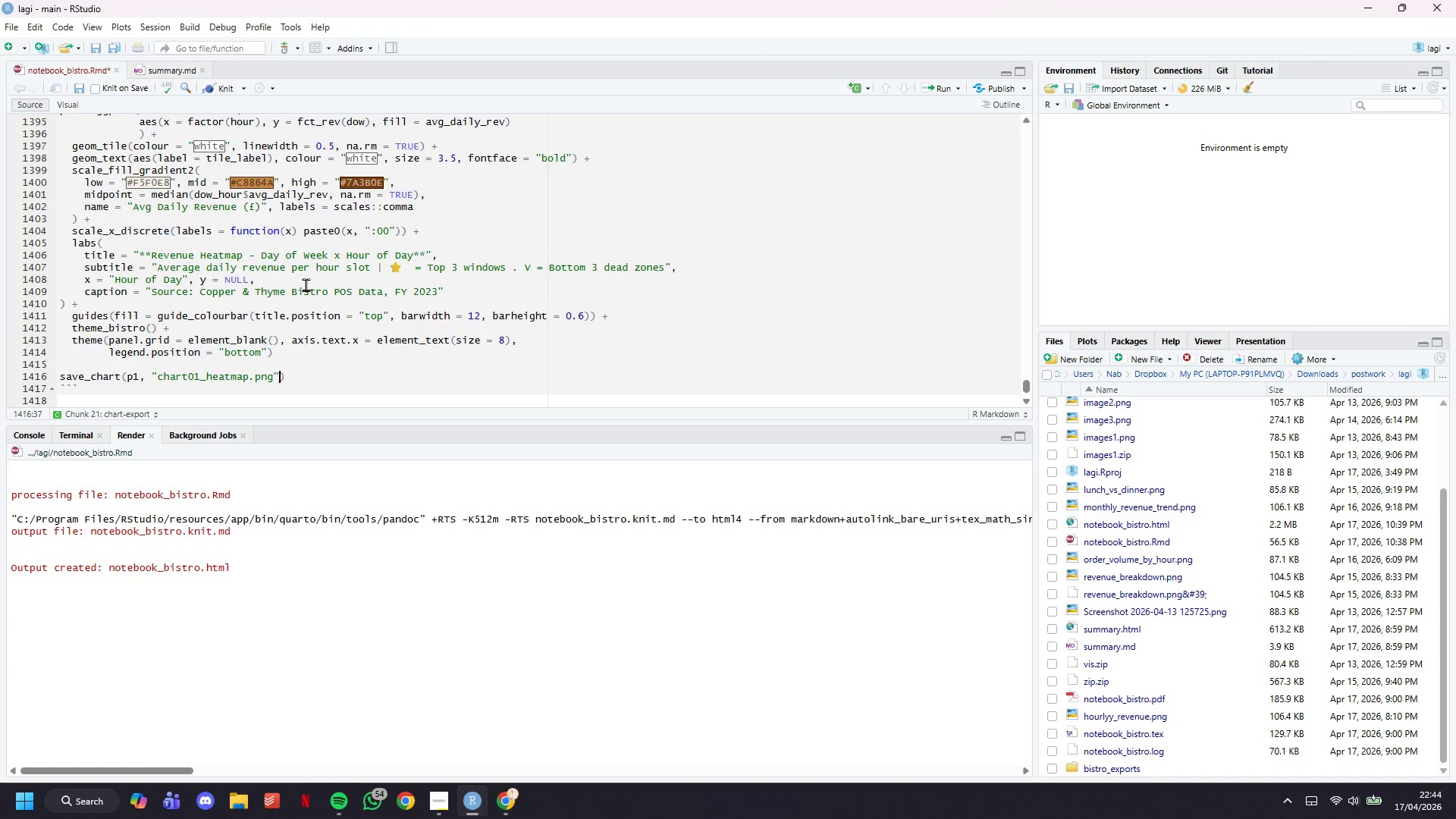 
key(ArrowRight)
 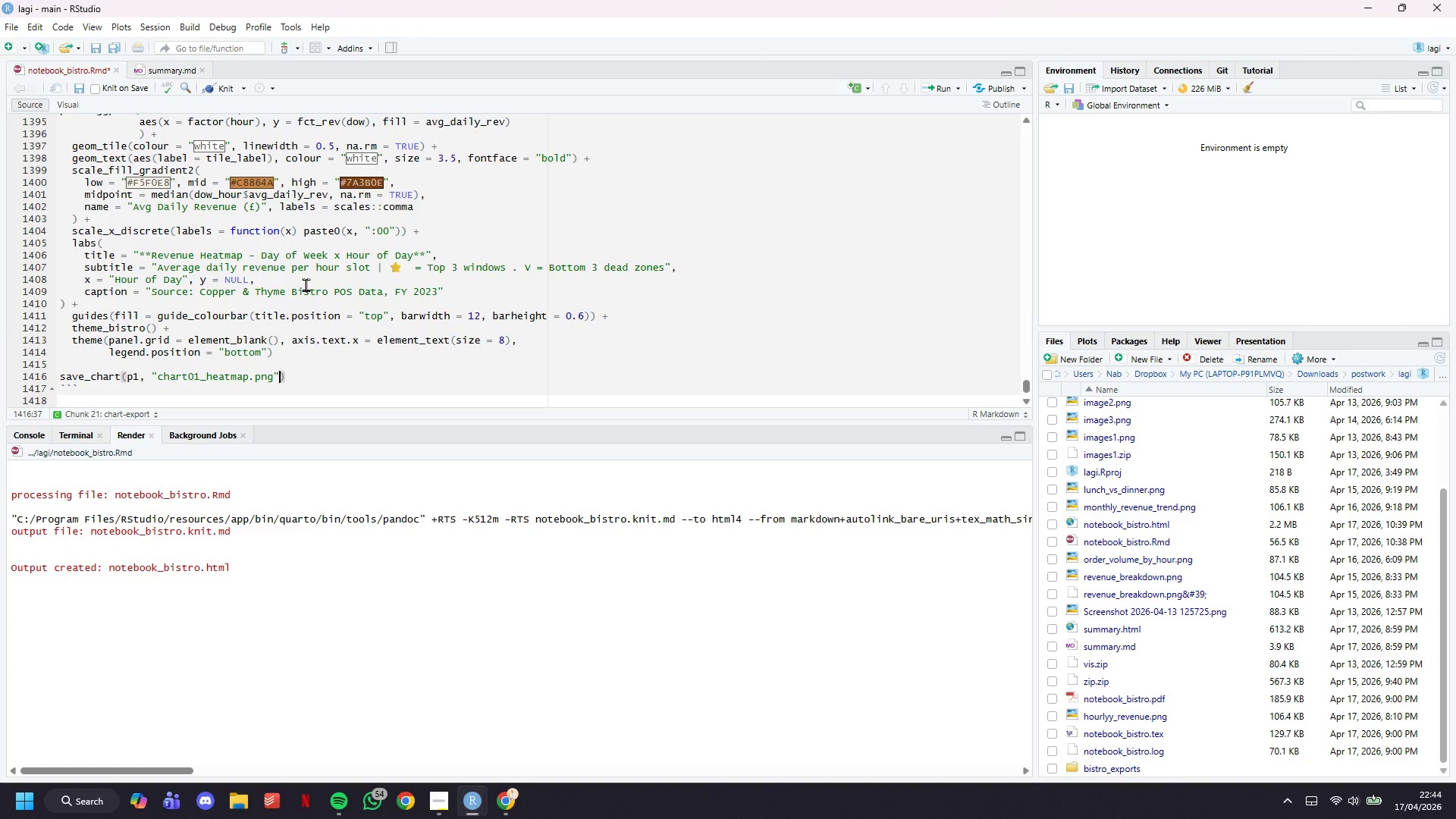 
key(M)
 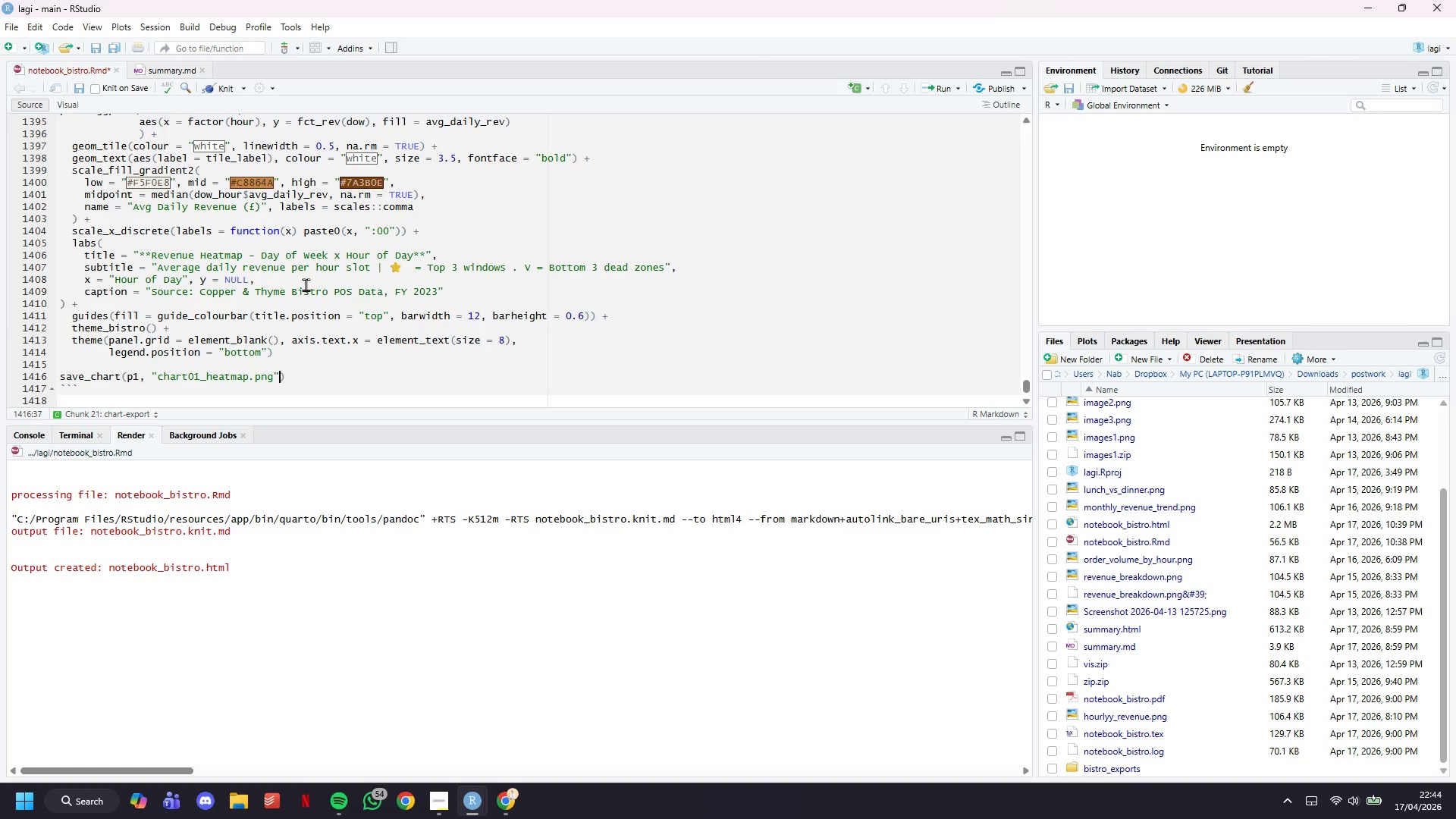 
key(Backspace)
 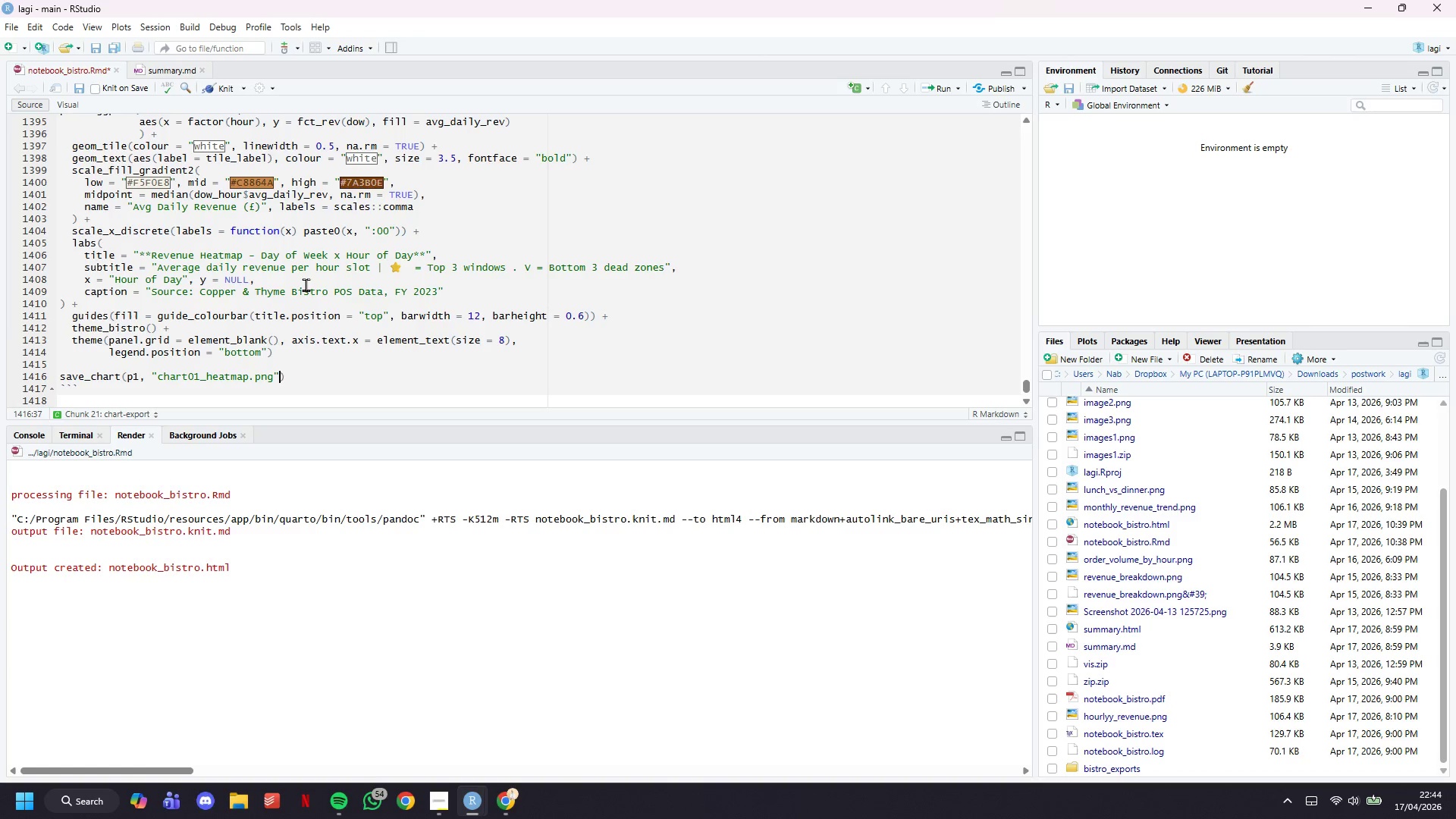 
key(Comma)
 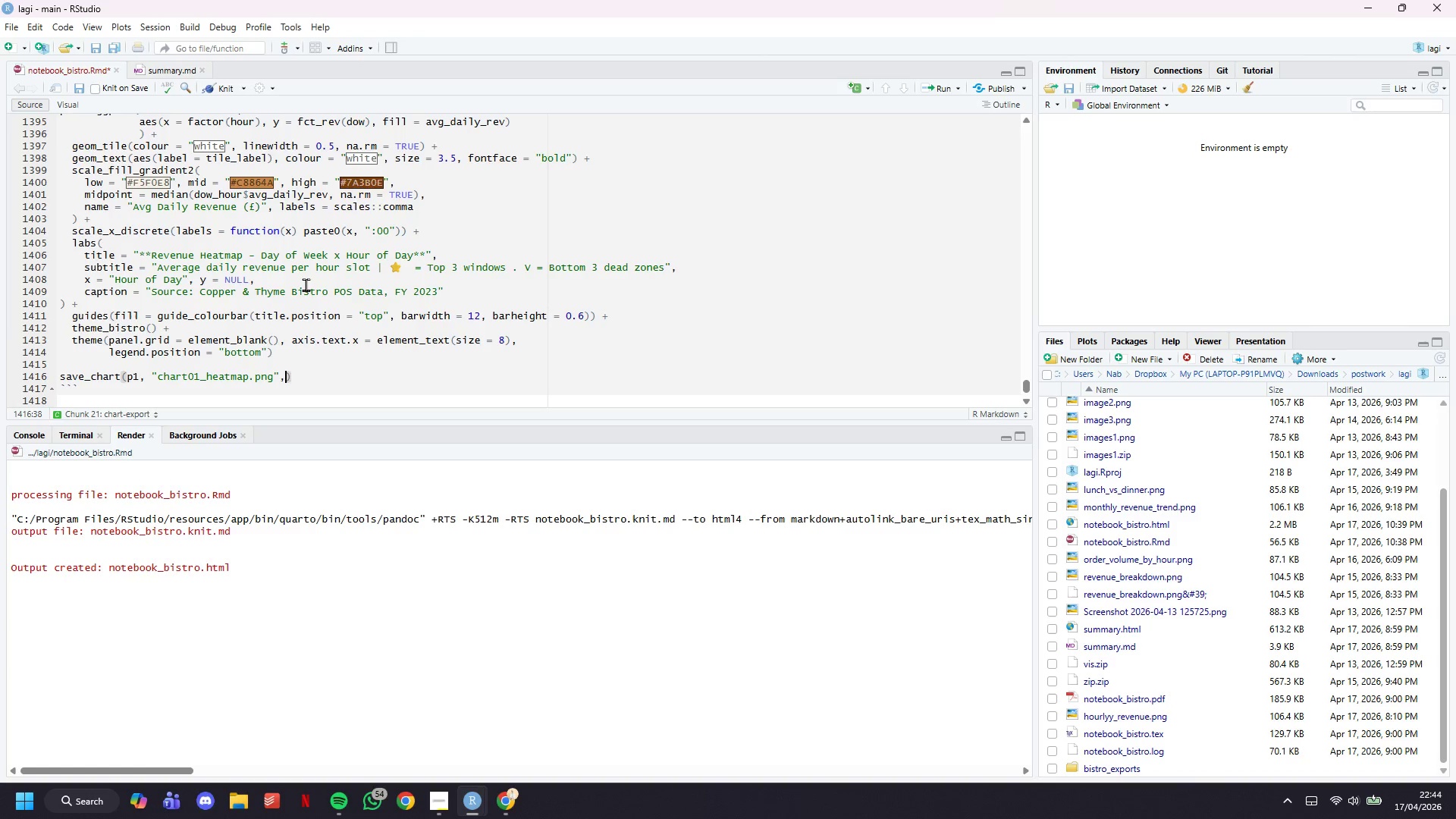 
key(Space)
 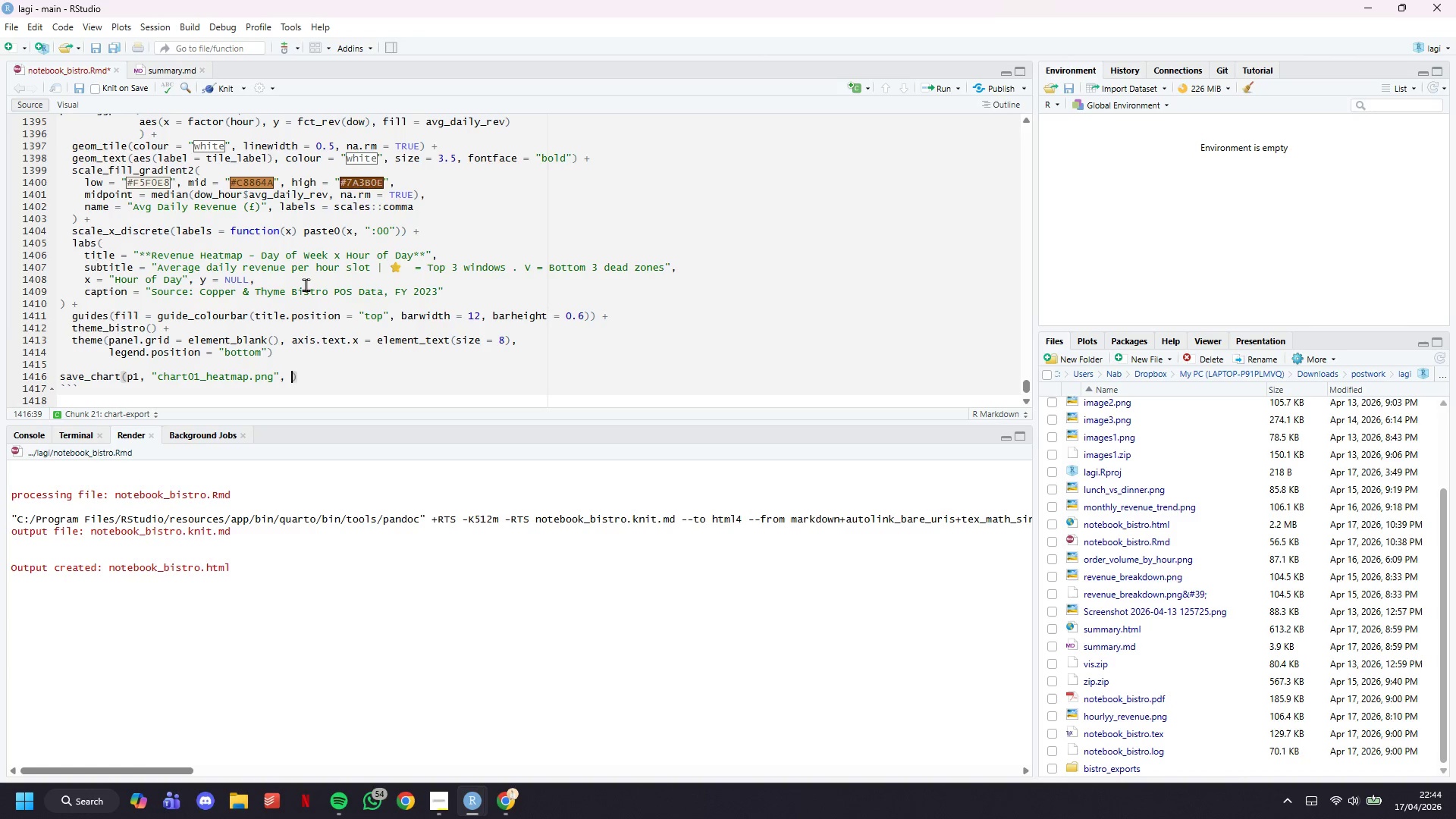 
key(H)
 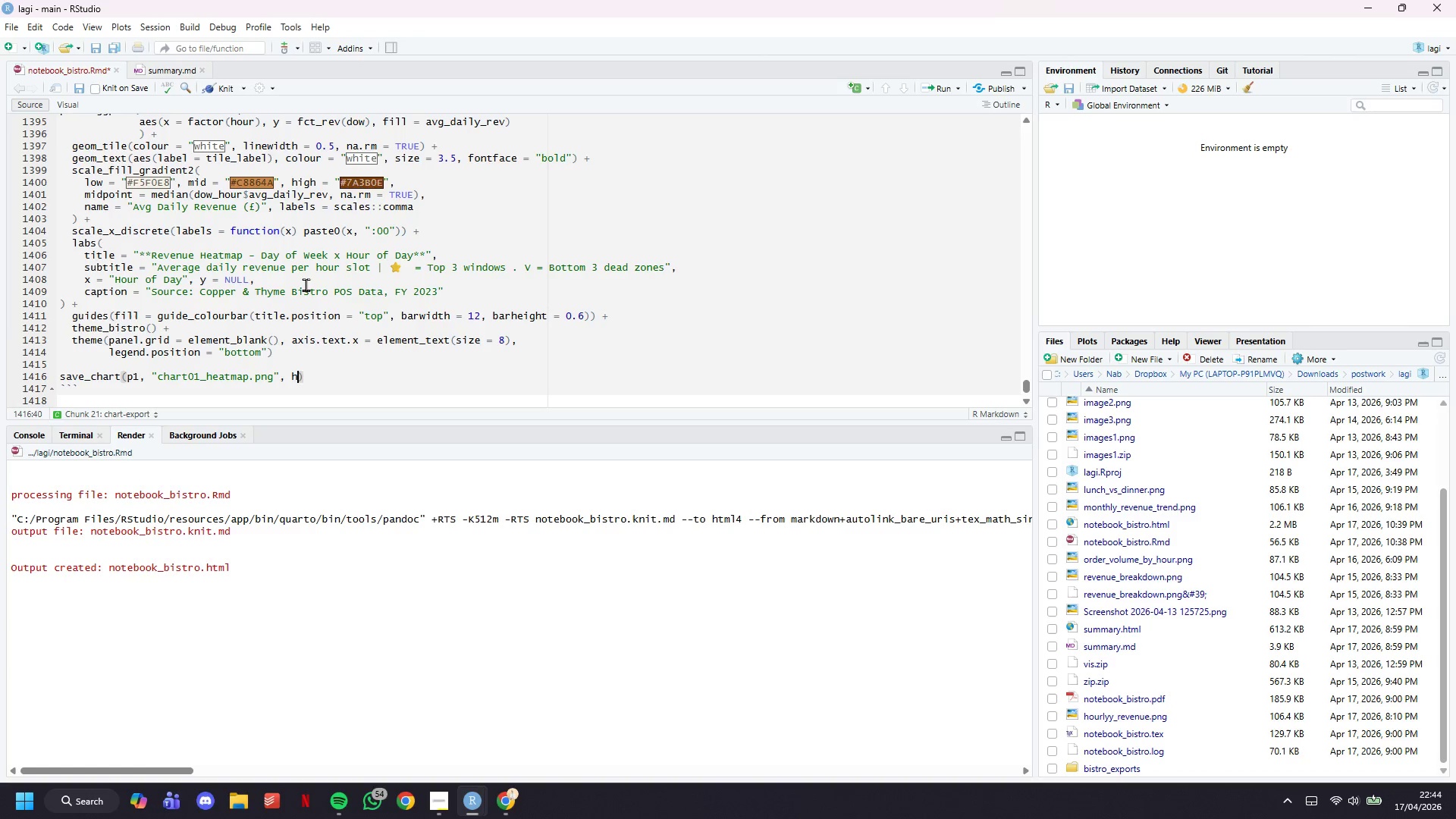 
key(Space)
 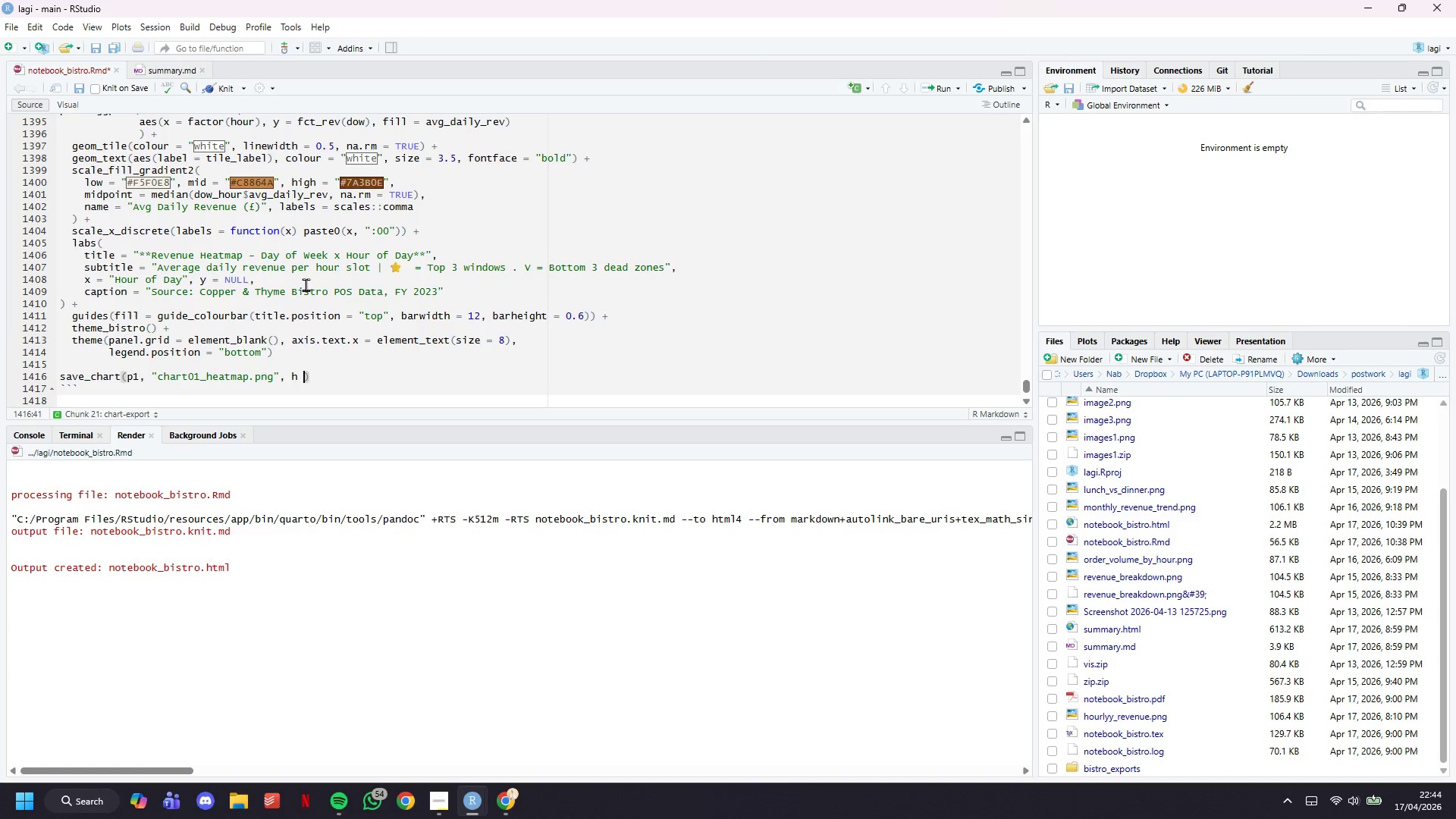 
key(Equal)
 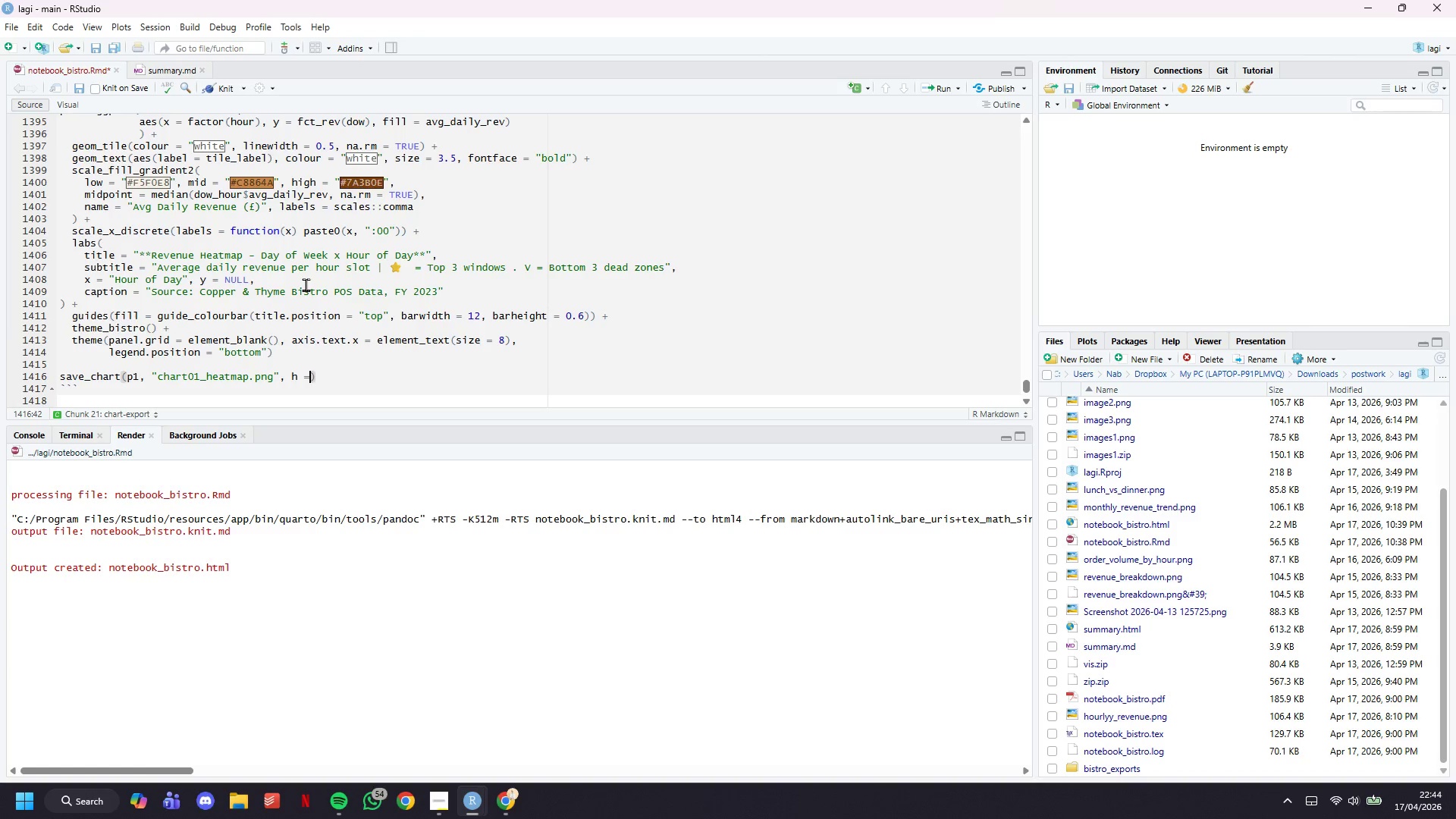 
key(Space)
 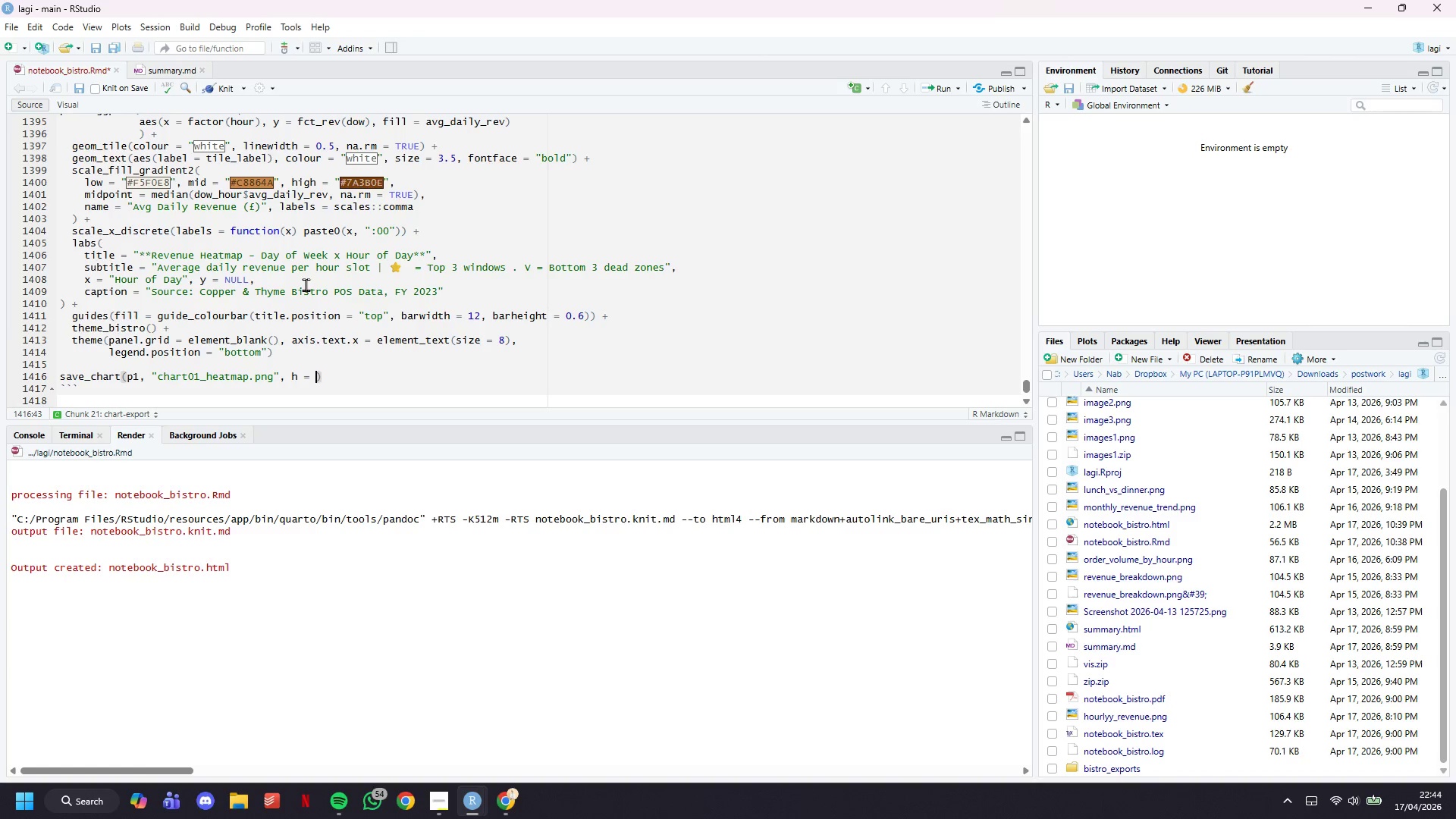 
key(6)
 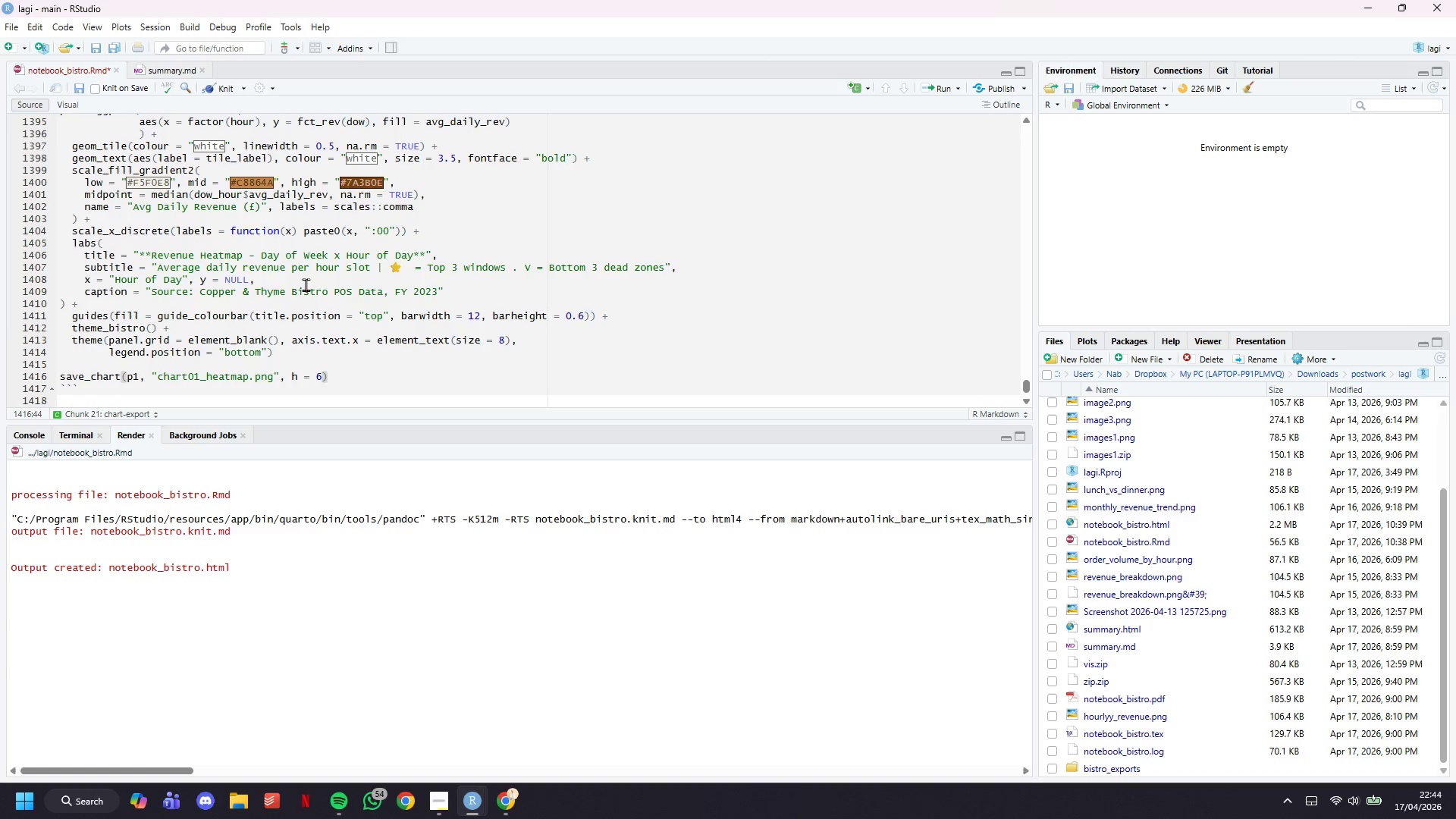 
key(ArrowRight)
 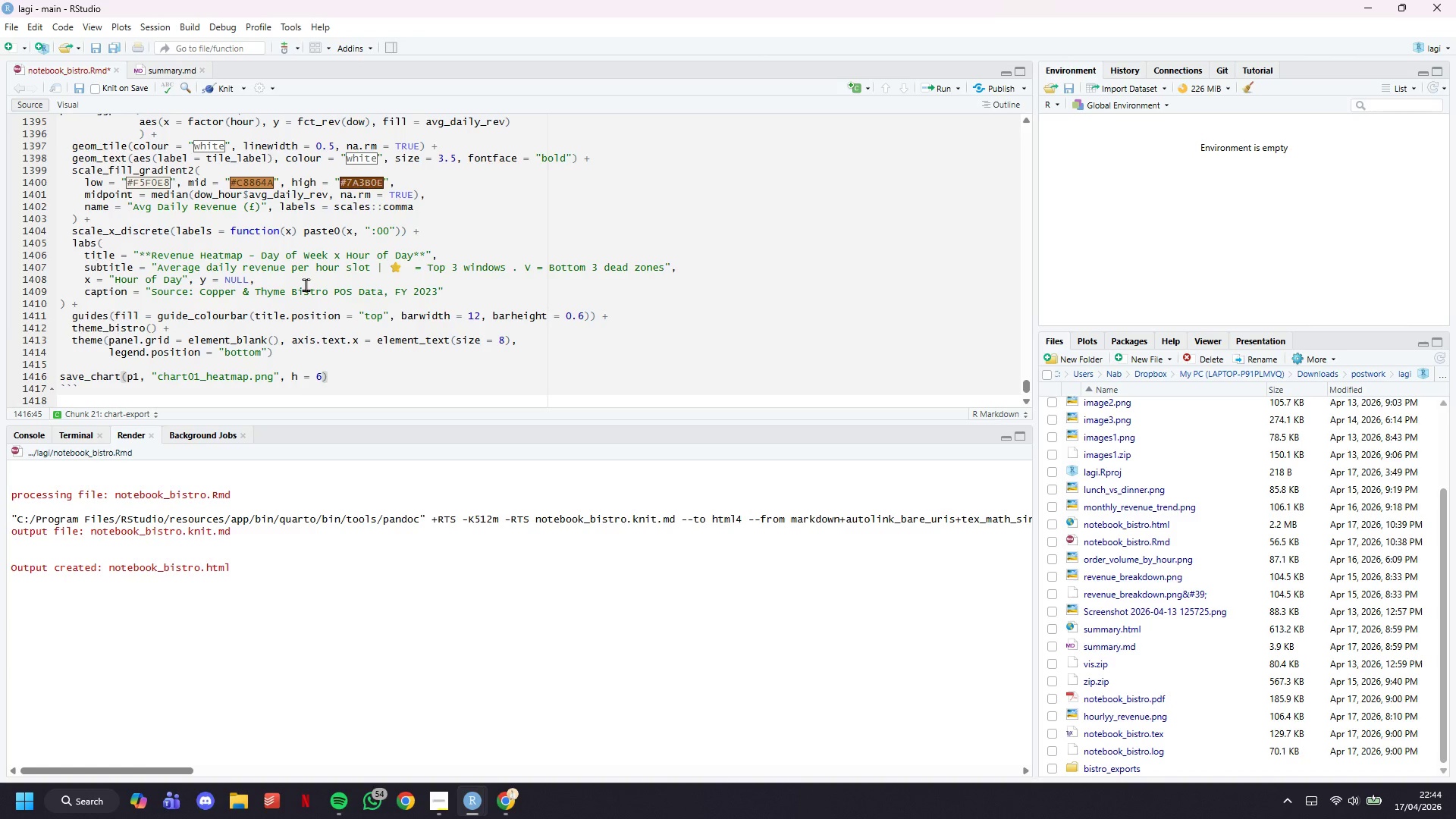 
hold_key(key=ControlLeft, duration=0.75)
 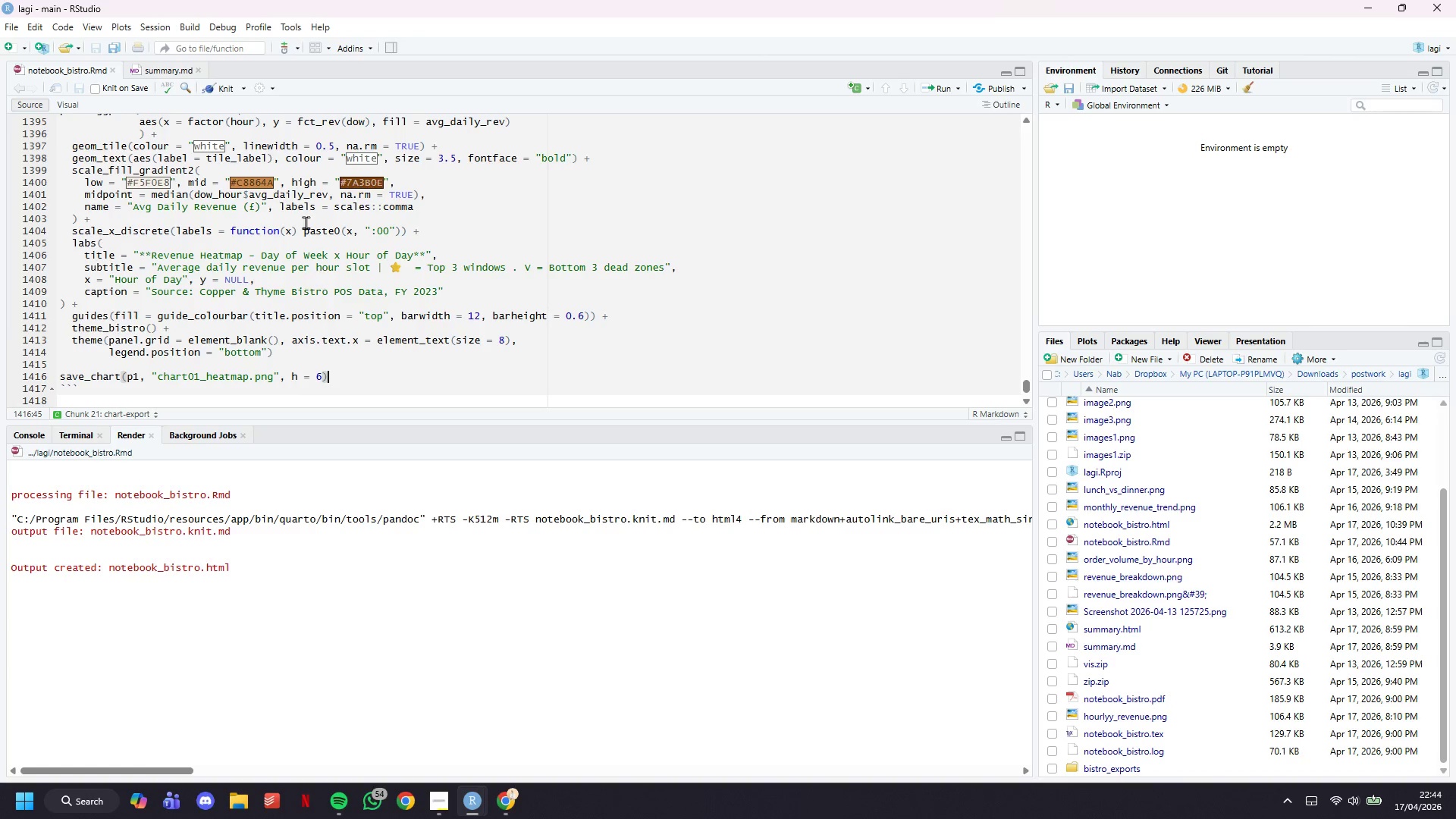 
hold_key(key=S, duration=0.34)
 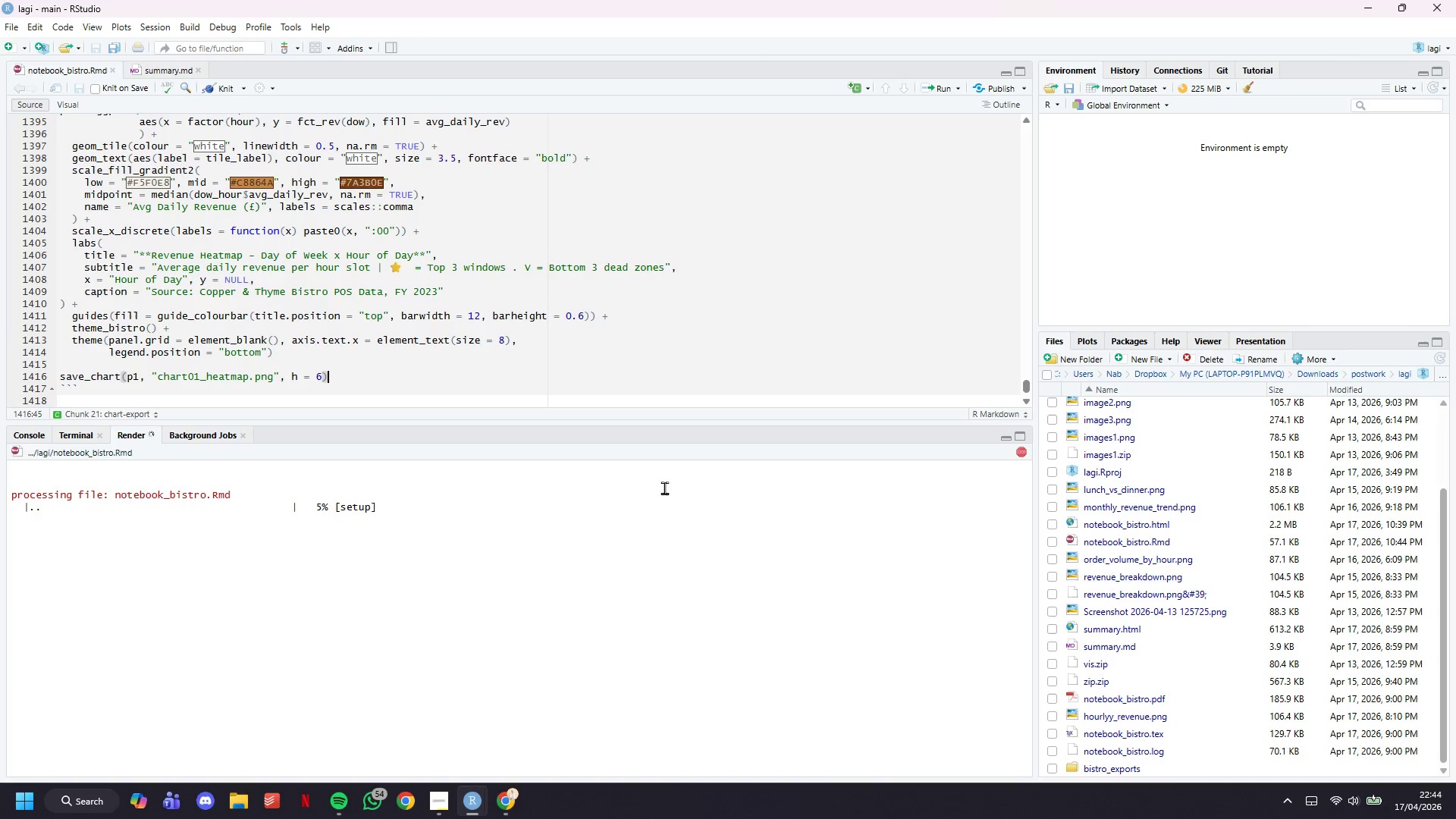 
wait(14.67)
 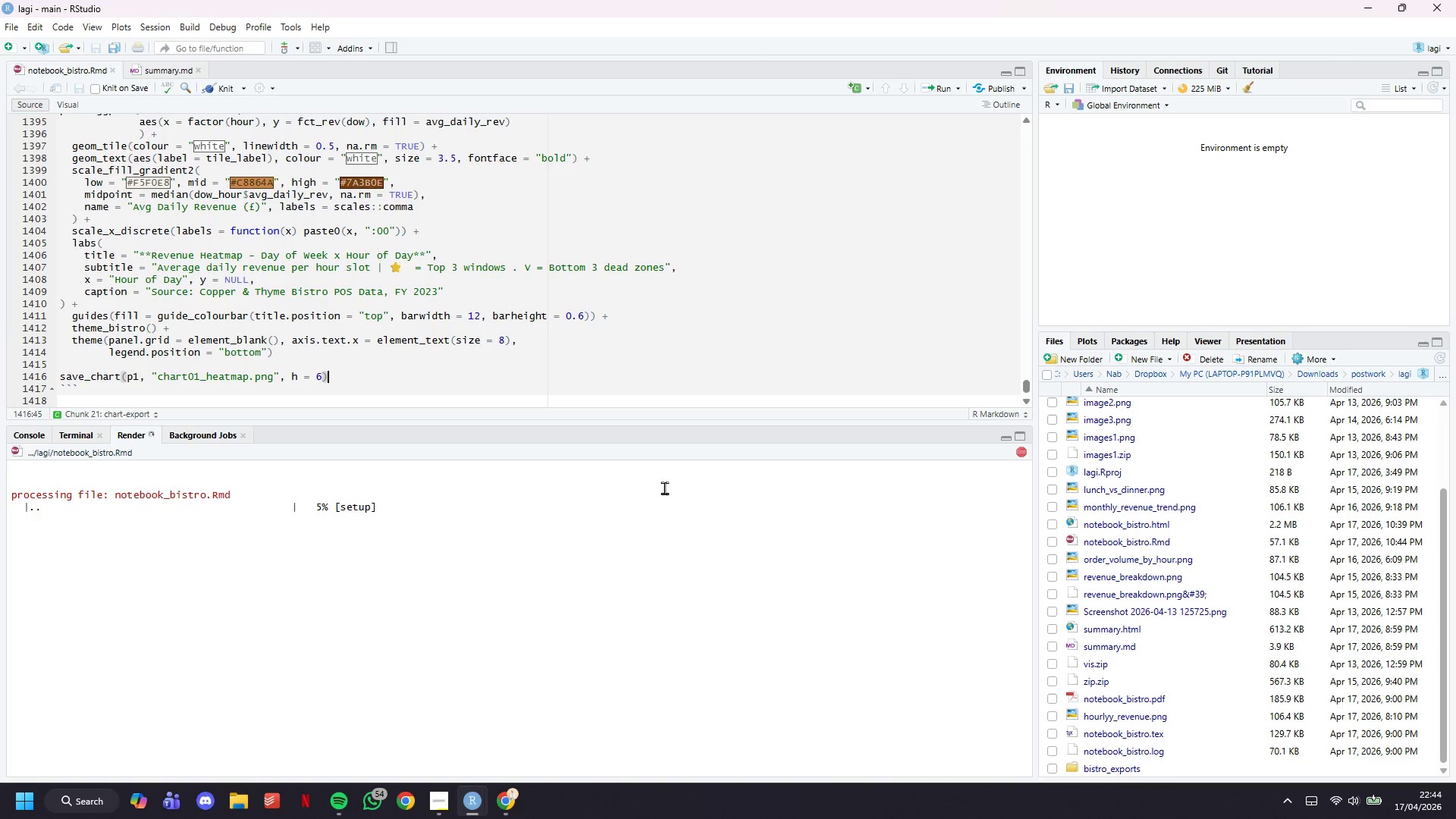 
left_click([437, 736])